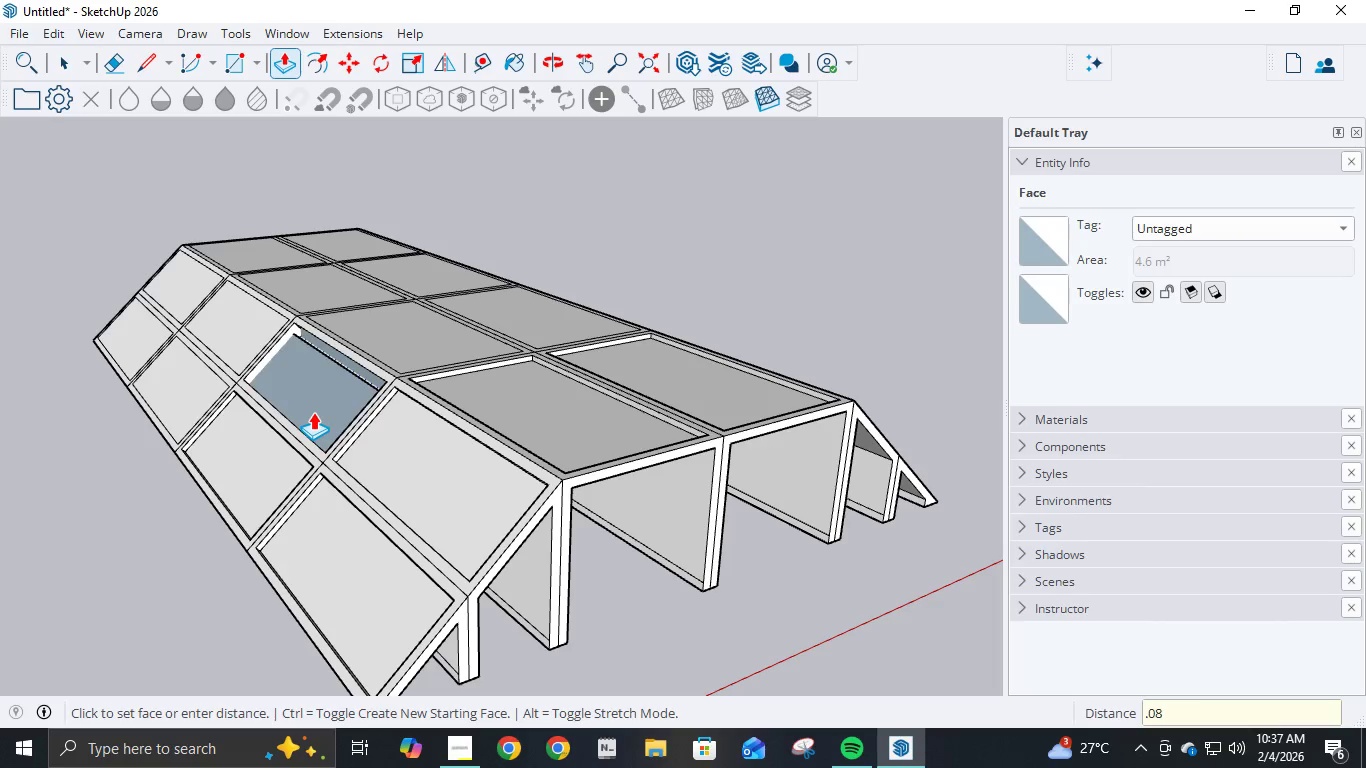 
key(NumpadEnter)
 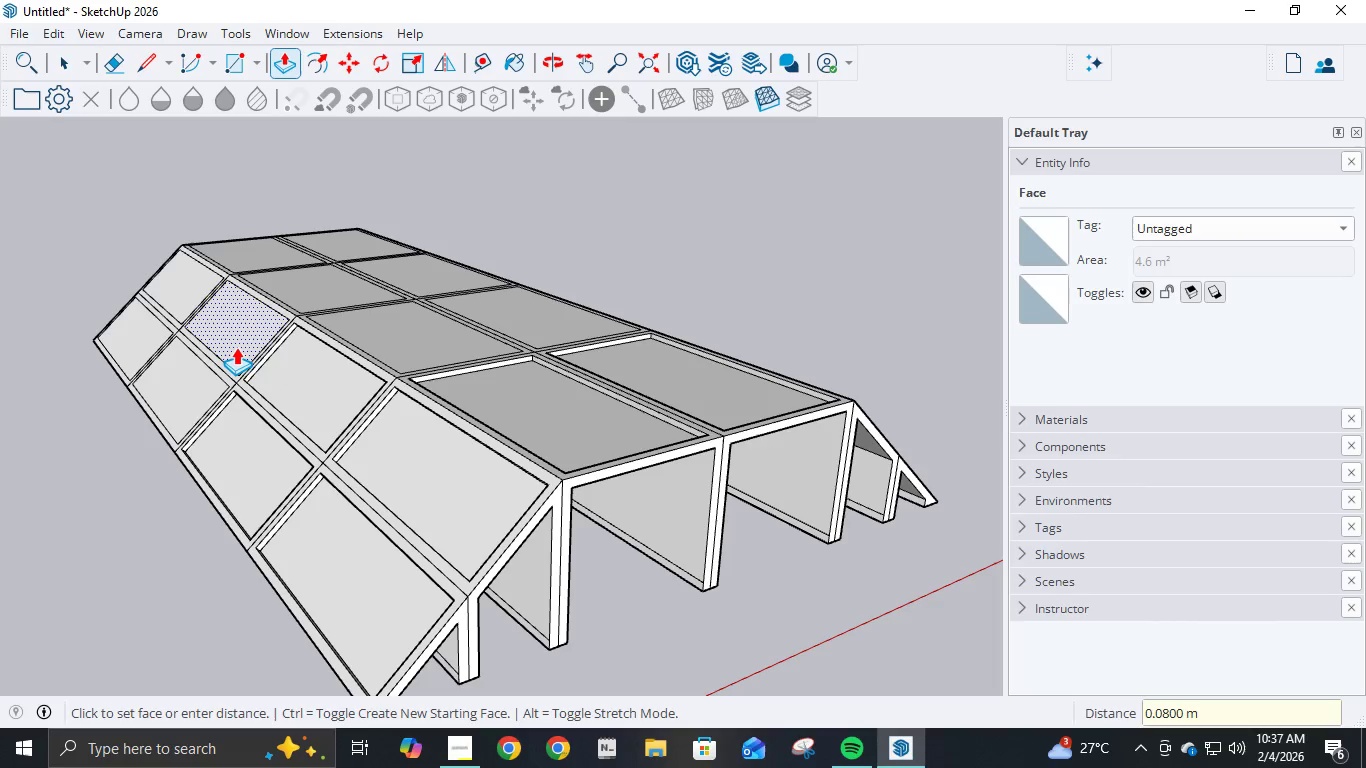 
left_click([240, 331])
 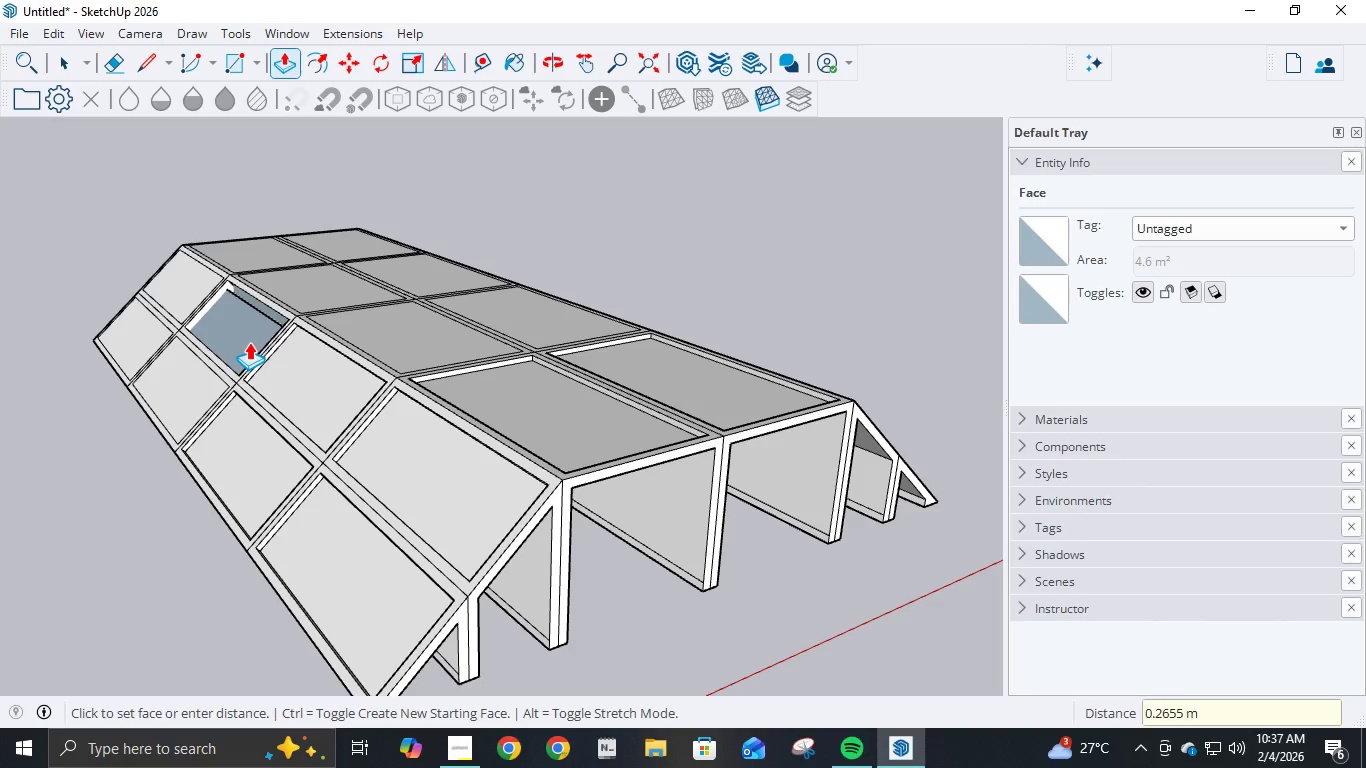 
key(NumpadDecimal)
 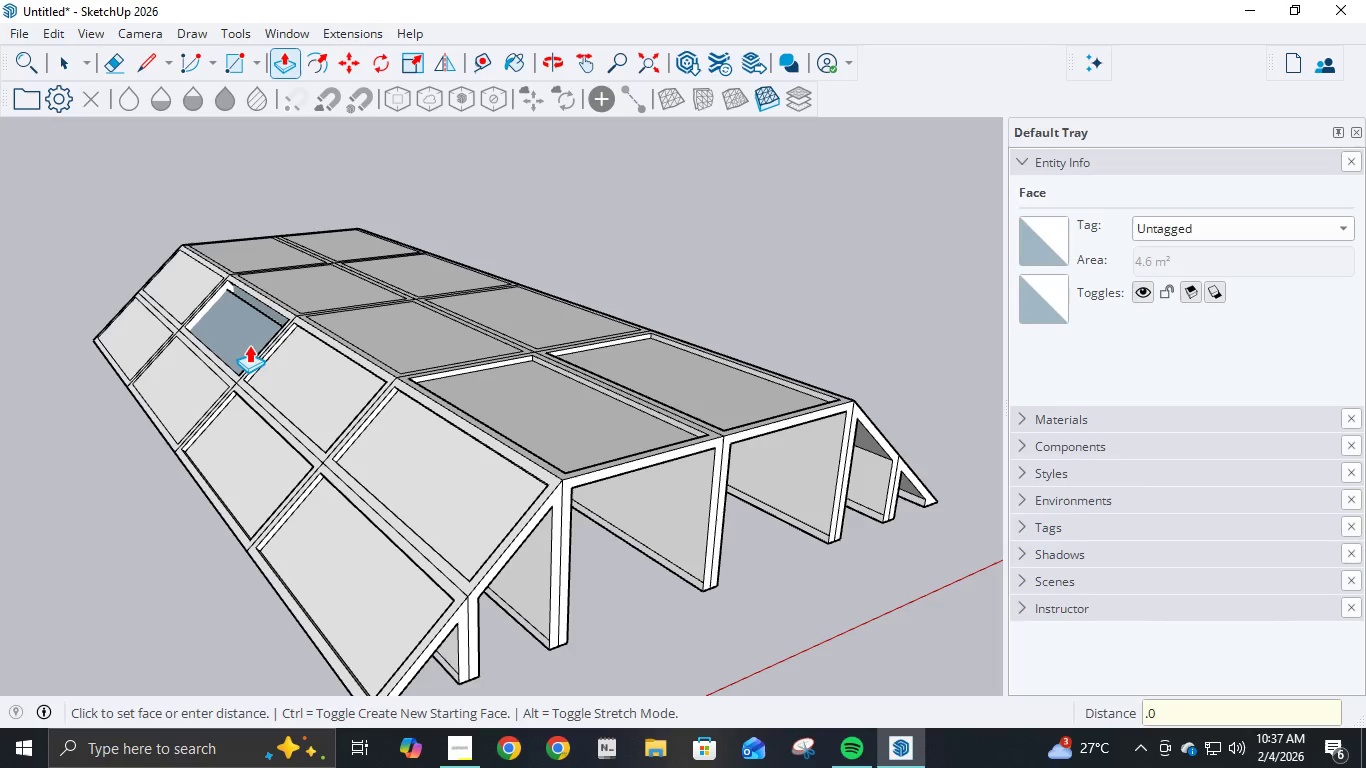 
key(Numpad0)
 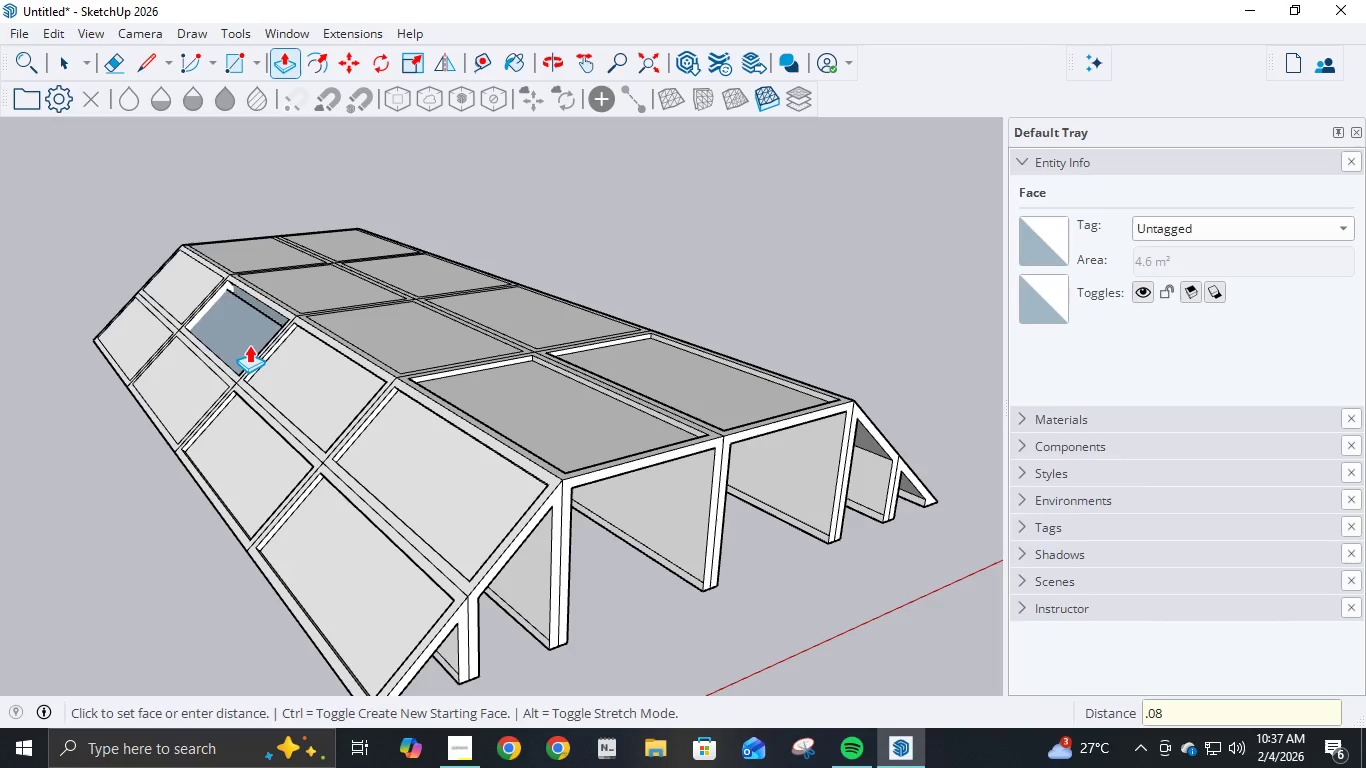 
key(Numpad8)
 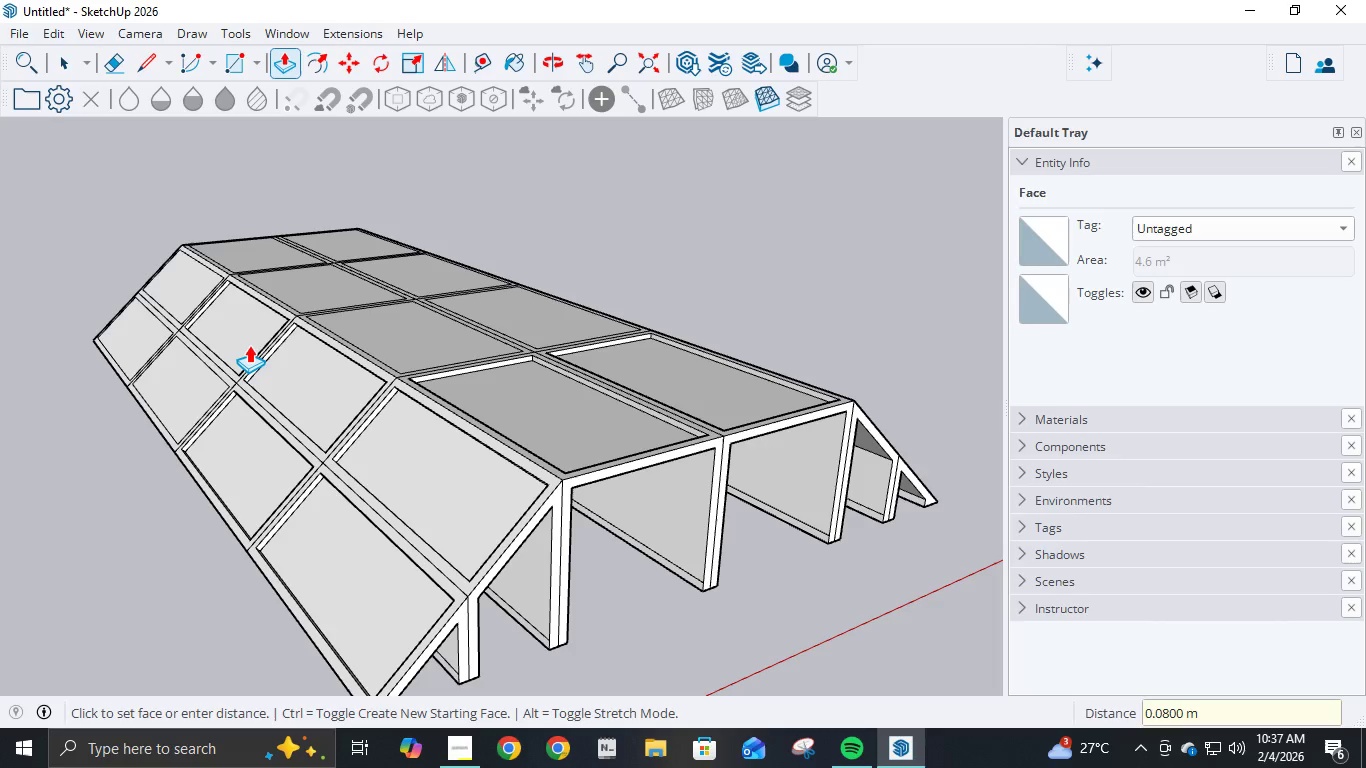 
key(NumpadEnter)
 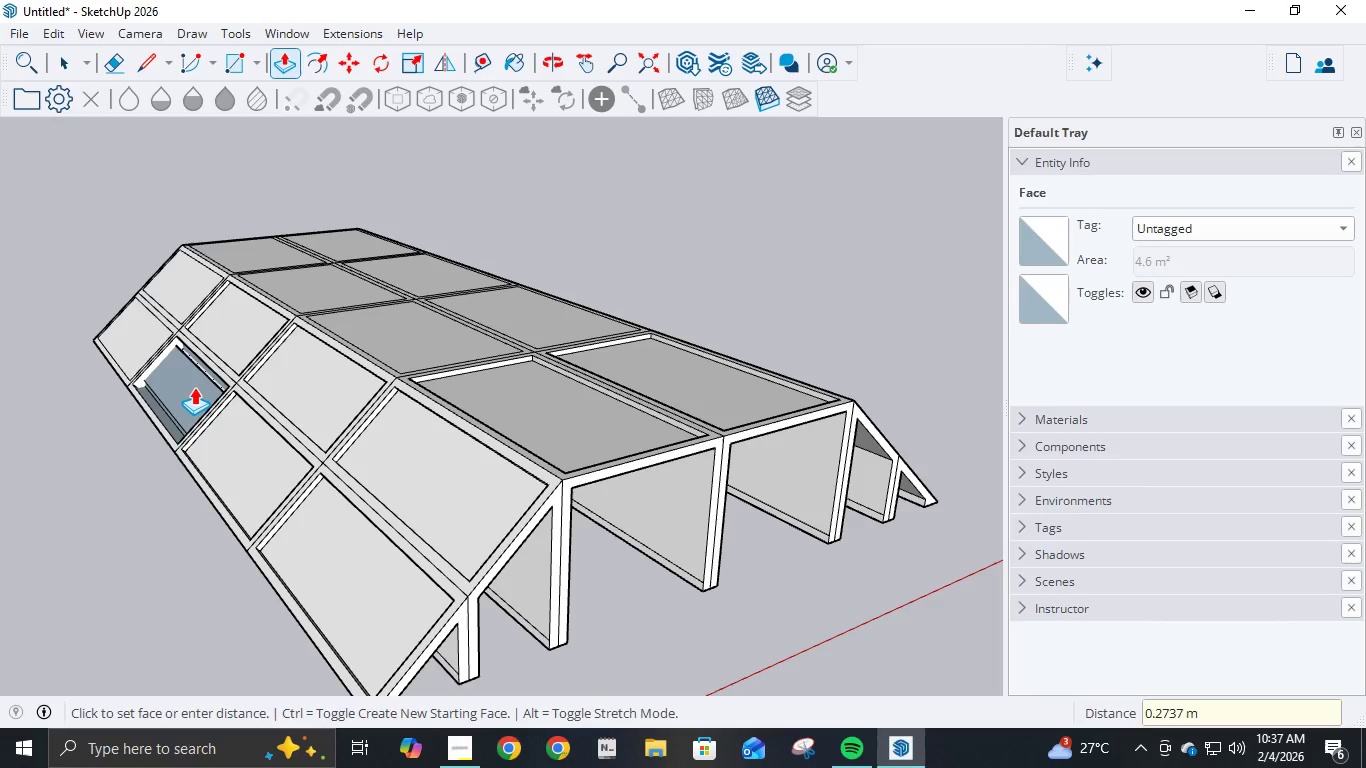 
key(NumpadDecimal)
 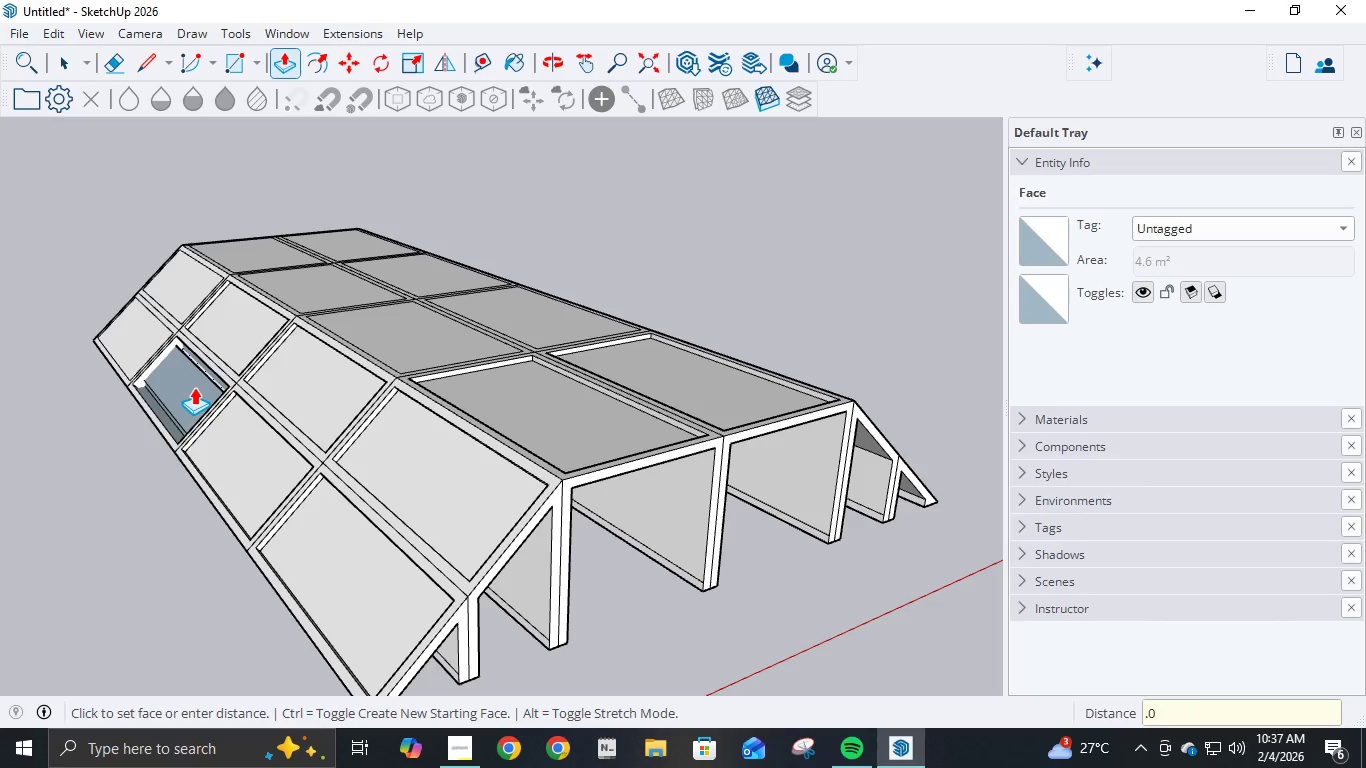 
key(Numpad0)
 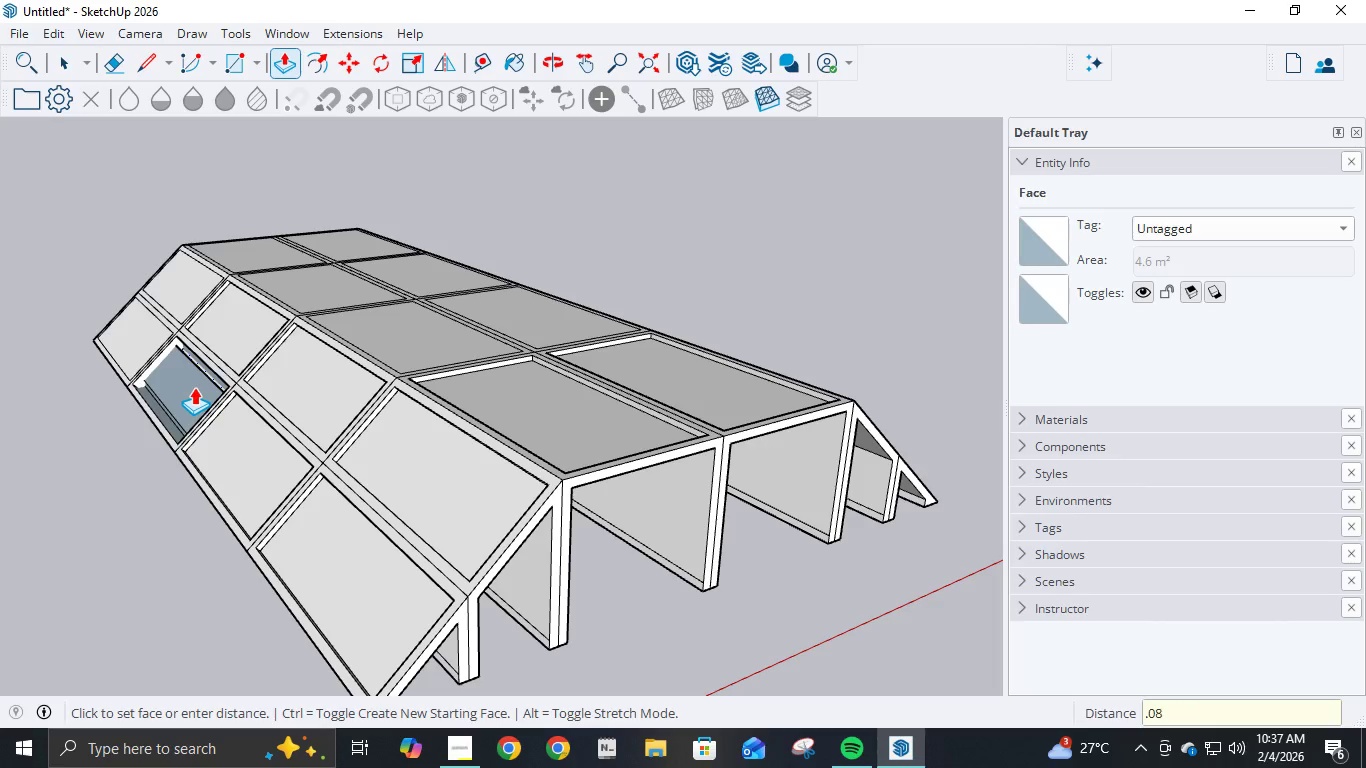 
key(Numpad8)
 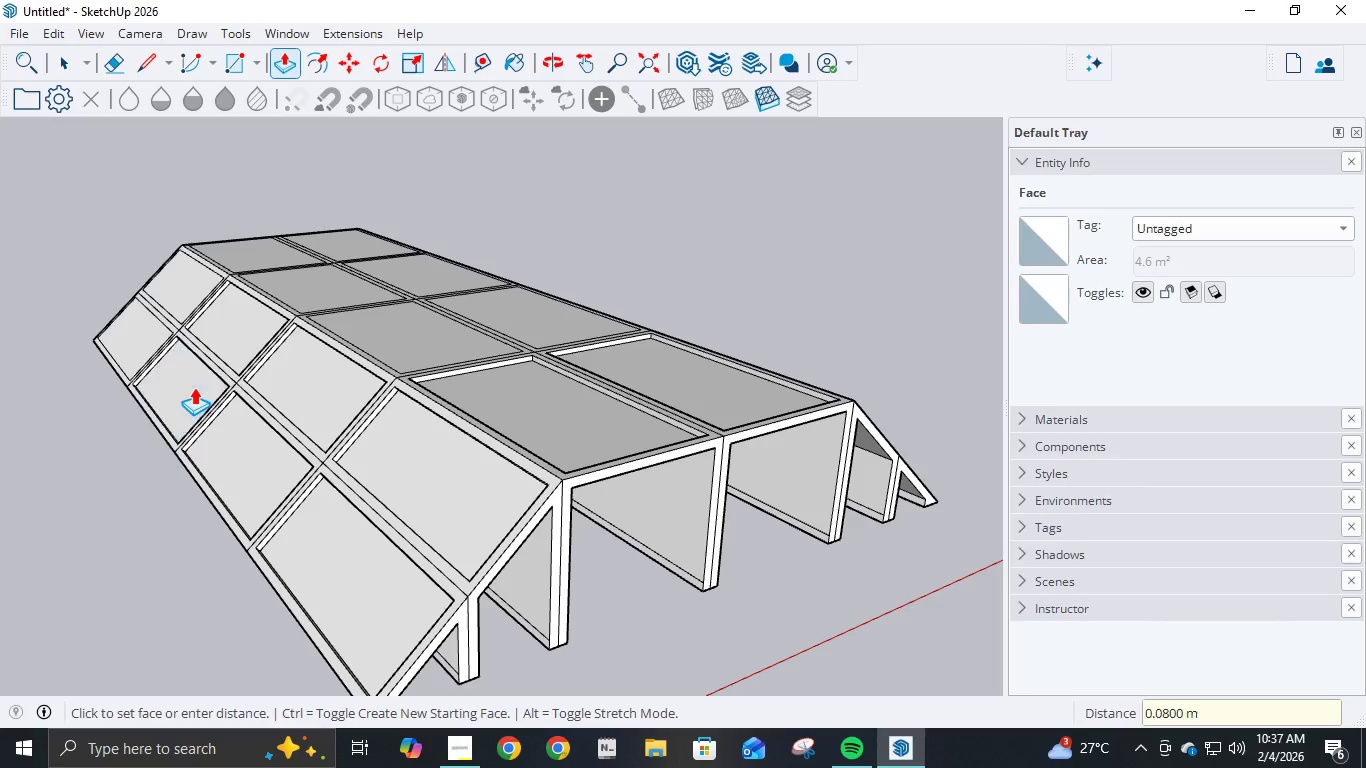 
key(NumpadEnter)
 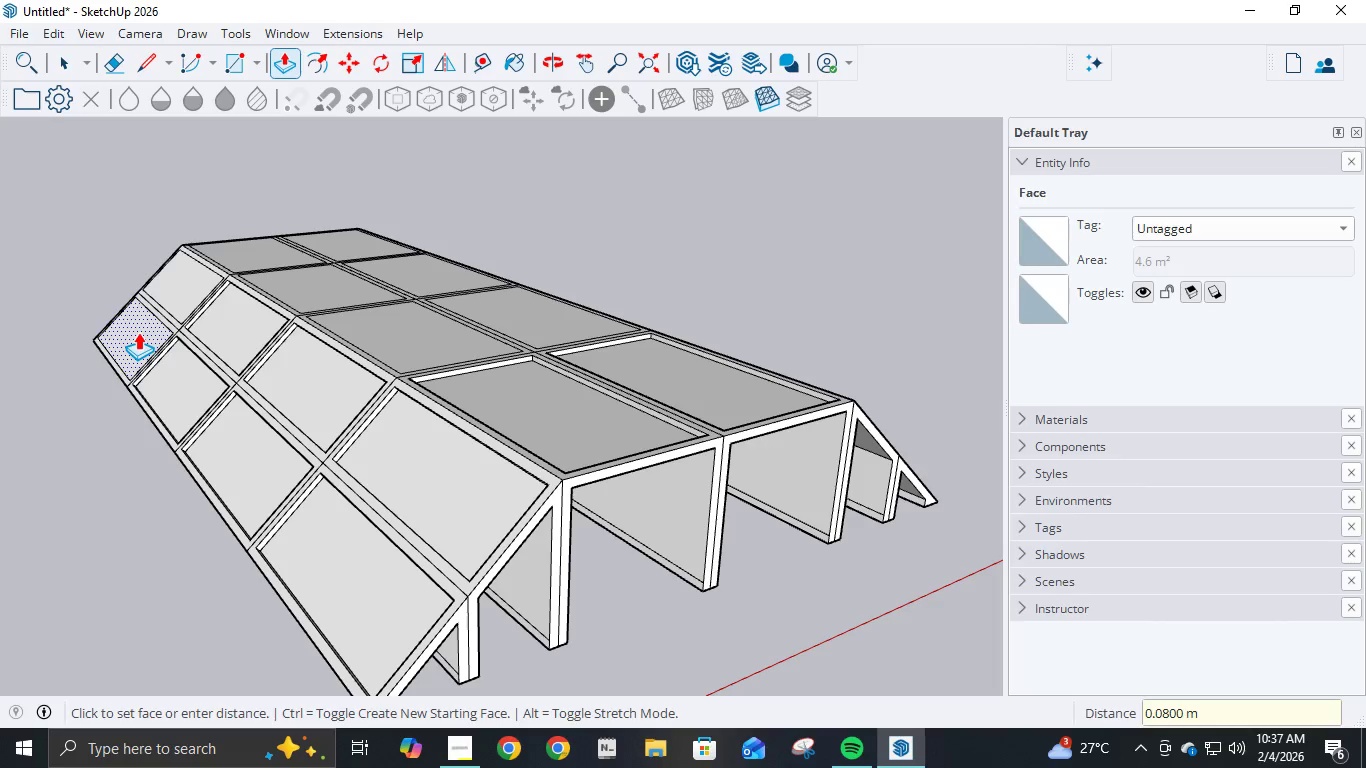 
left_click([138, 333])
 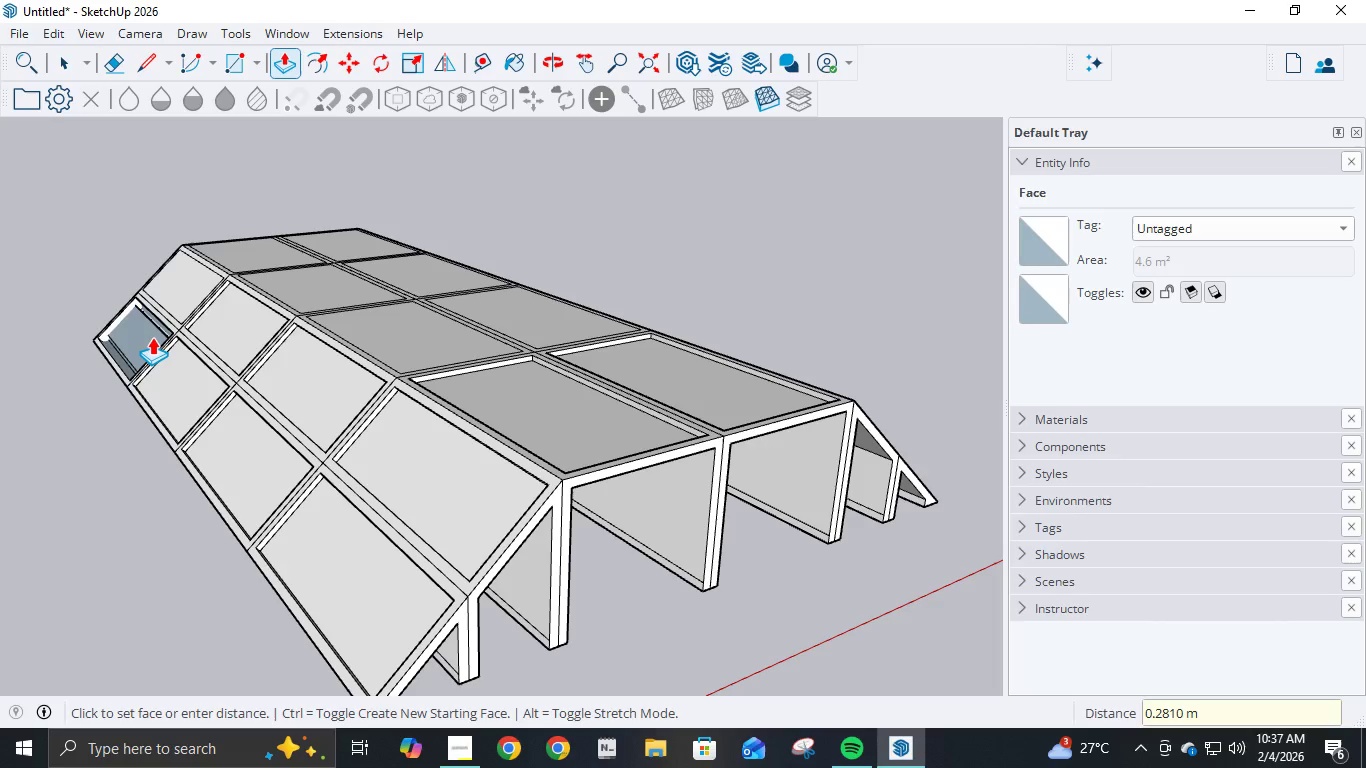 
key(Numpad3)
 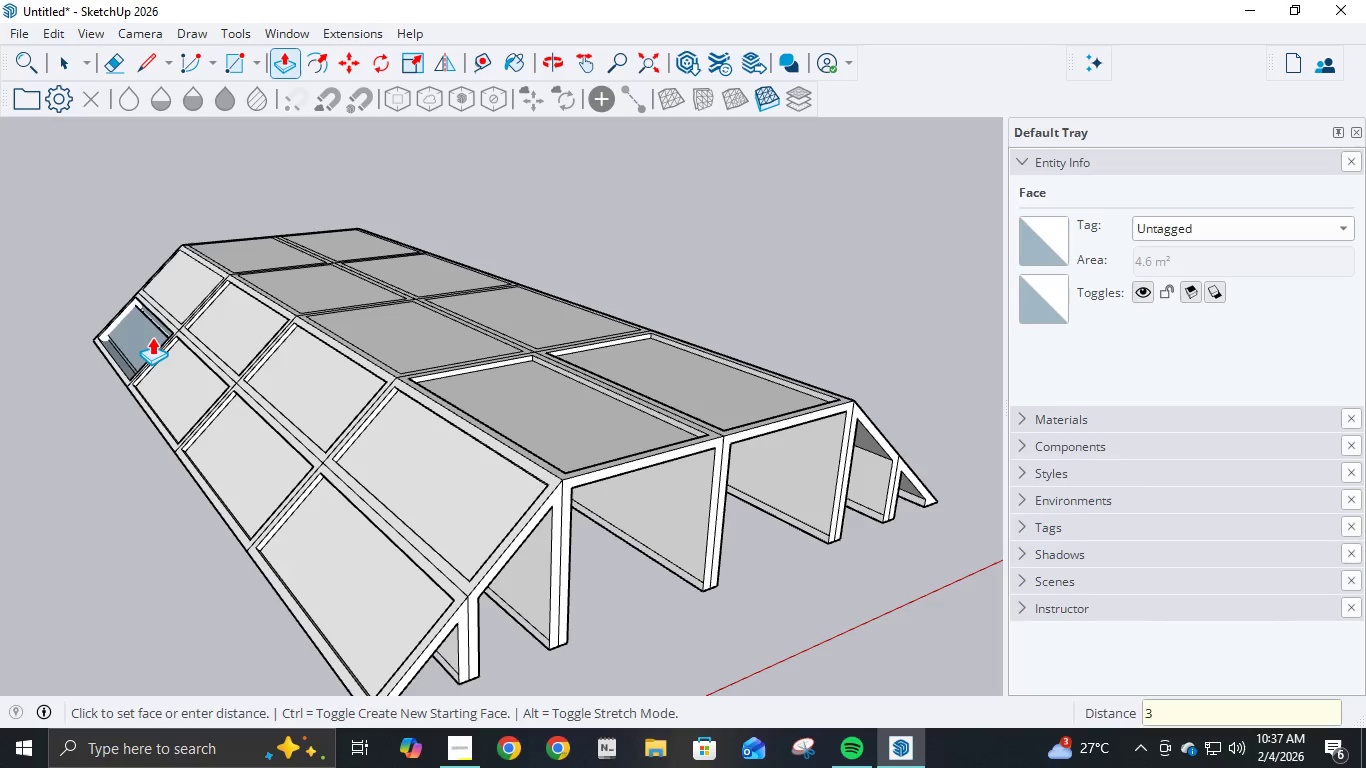 
key(Backspace)
 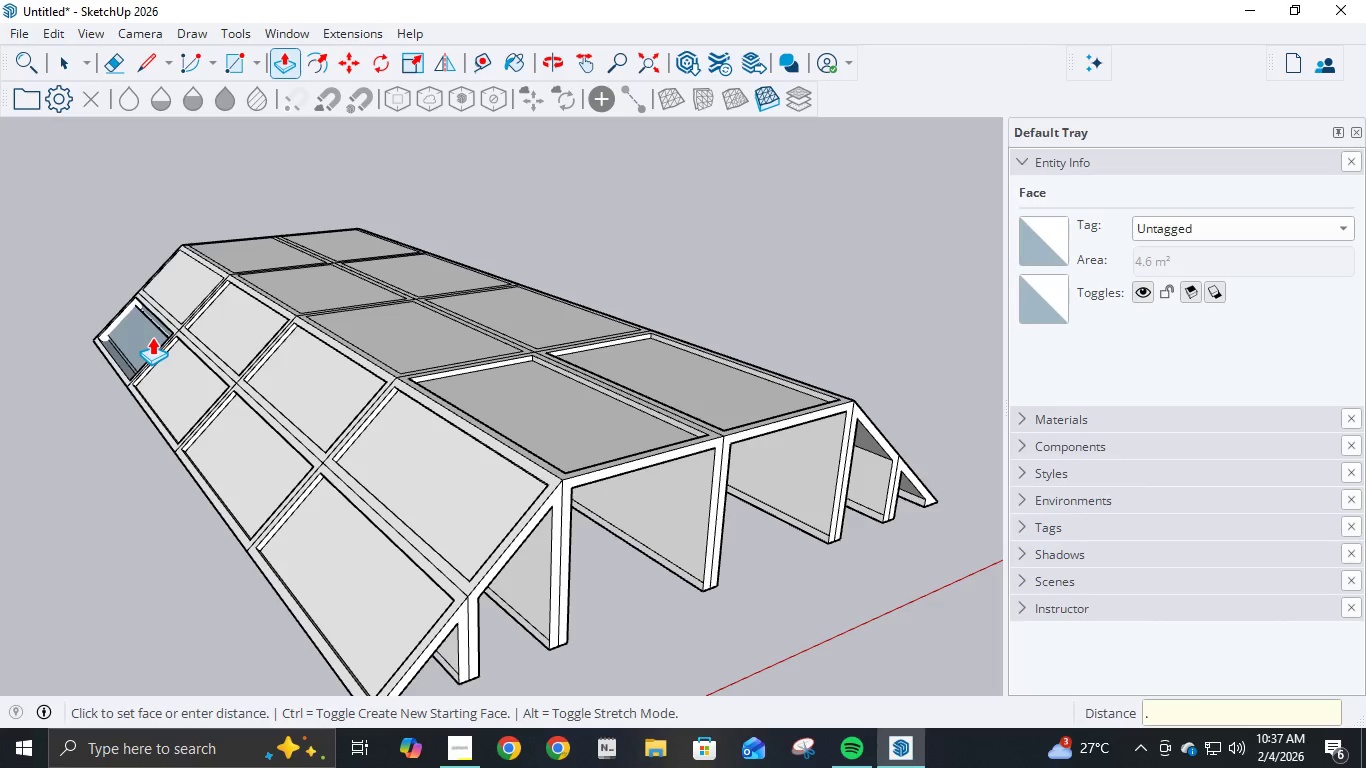 
key(NumpadDecimal)
 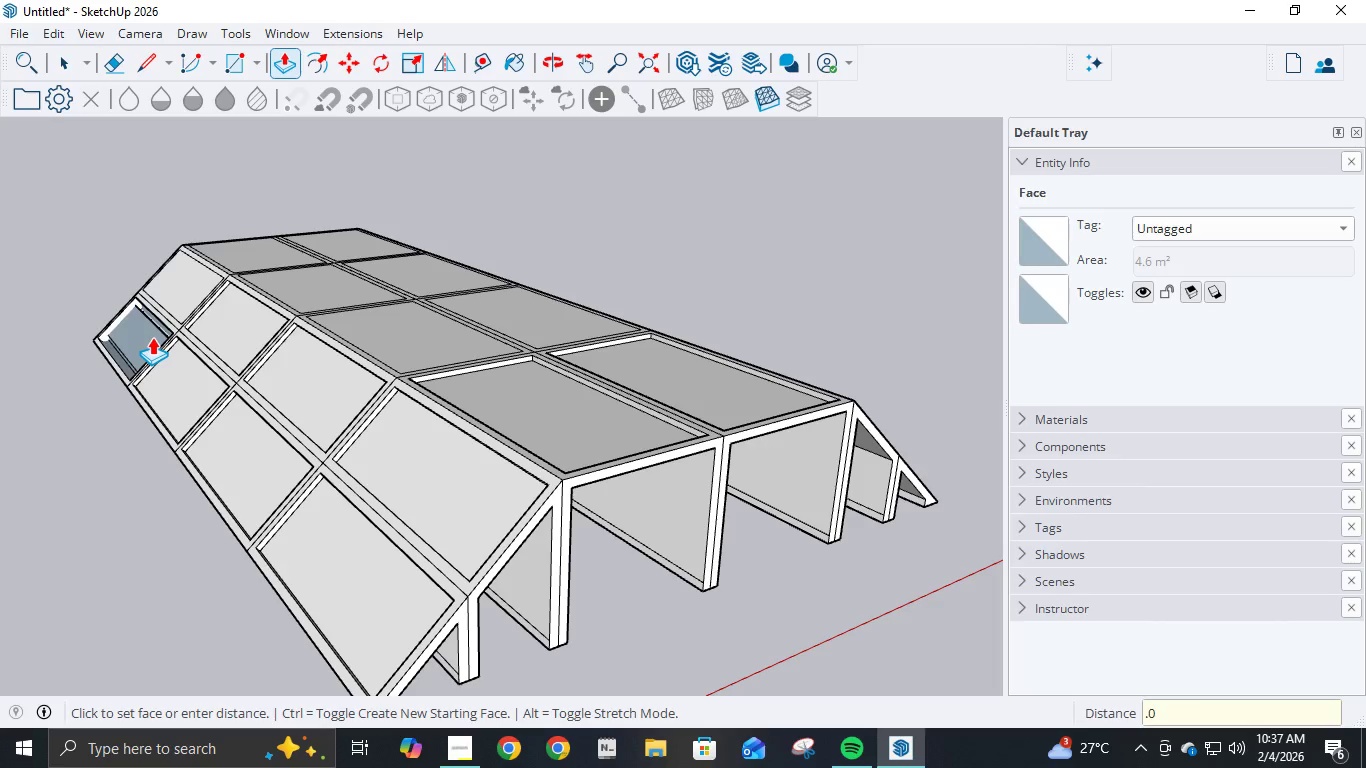 
key(Numpad0)
 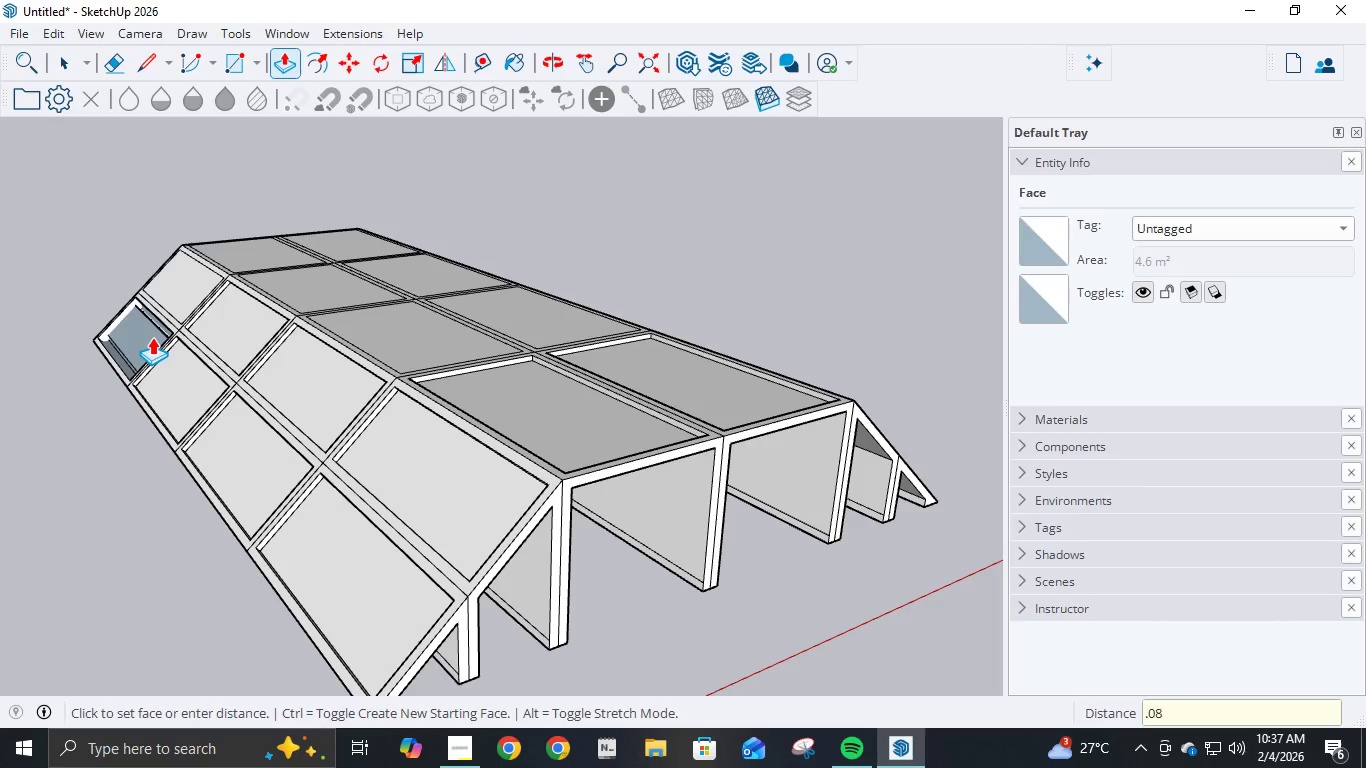 
key(Numpad8)
 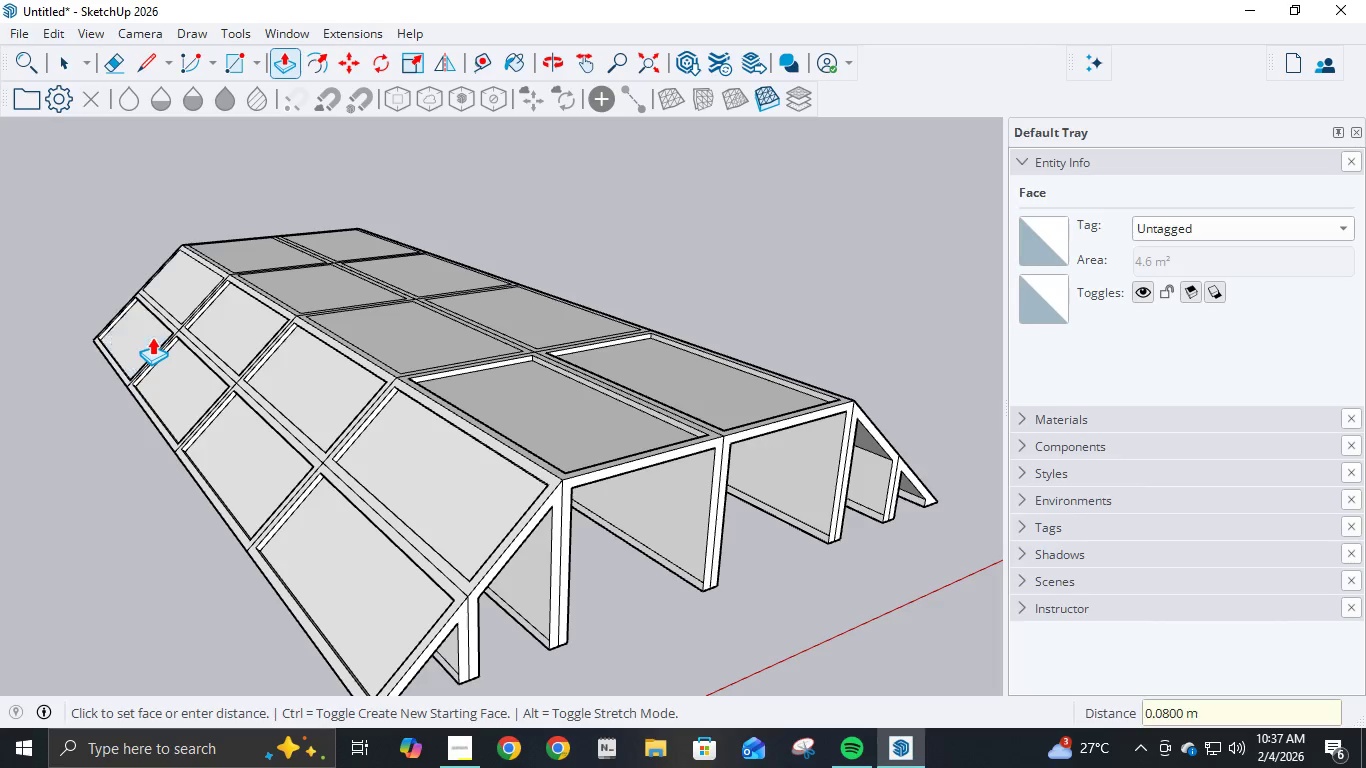 
key(NumpadEnter)
 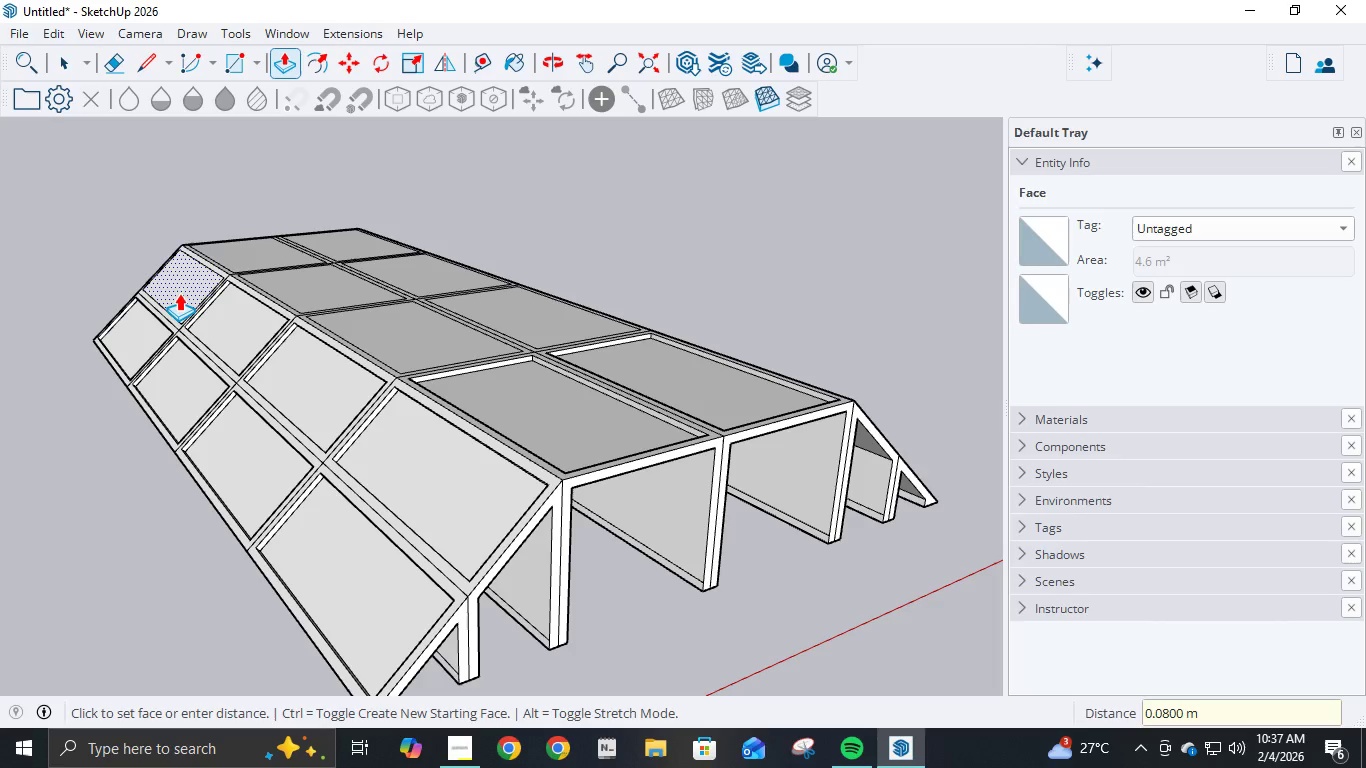 
left_click([181, 293])
 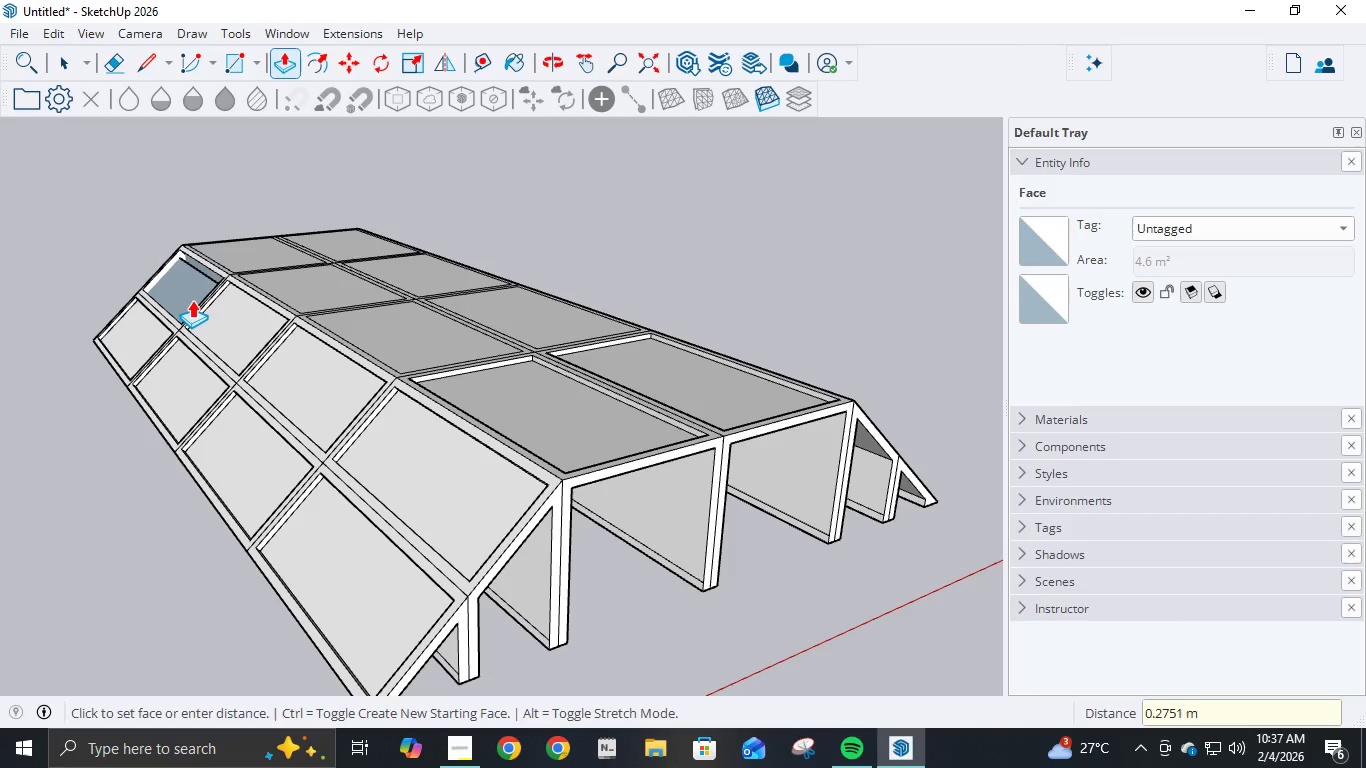 
key(NumpadDecimal)
 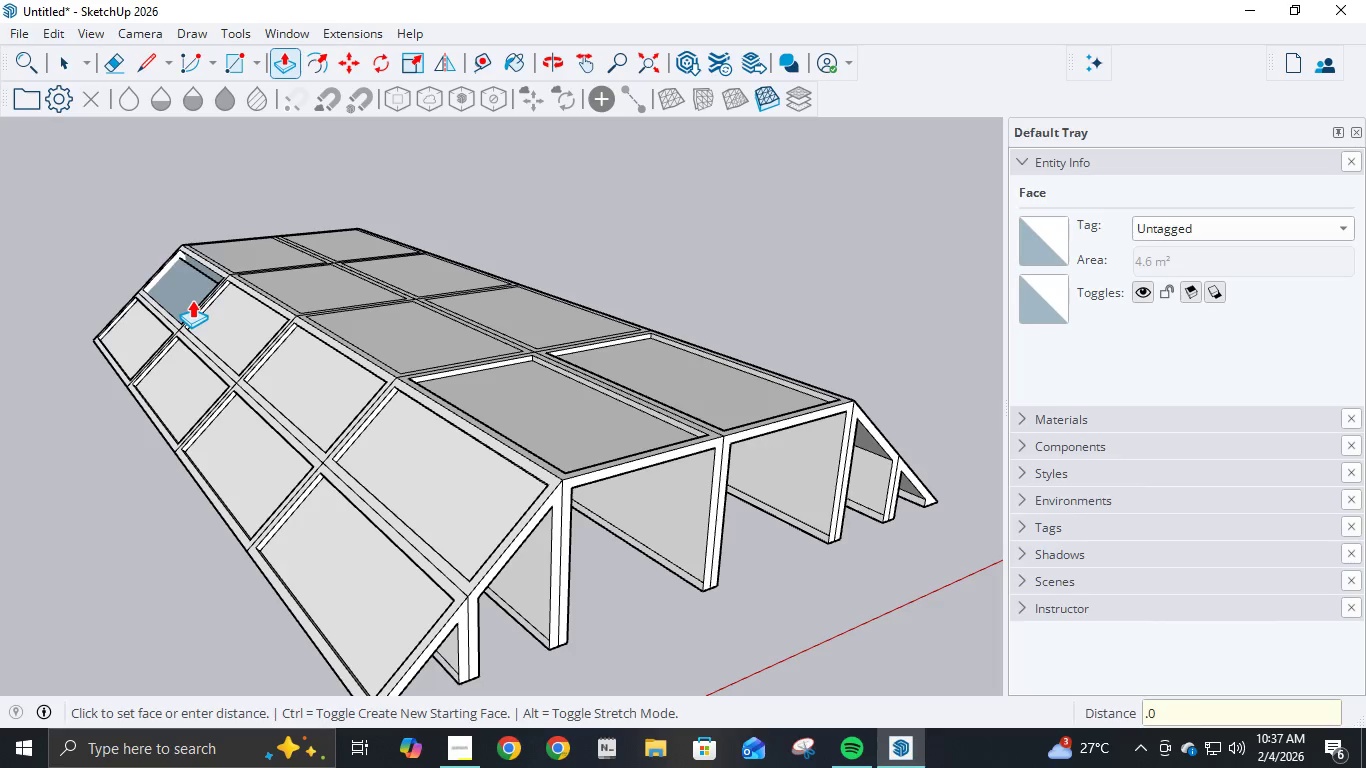 
key(Numpad0)
 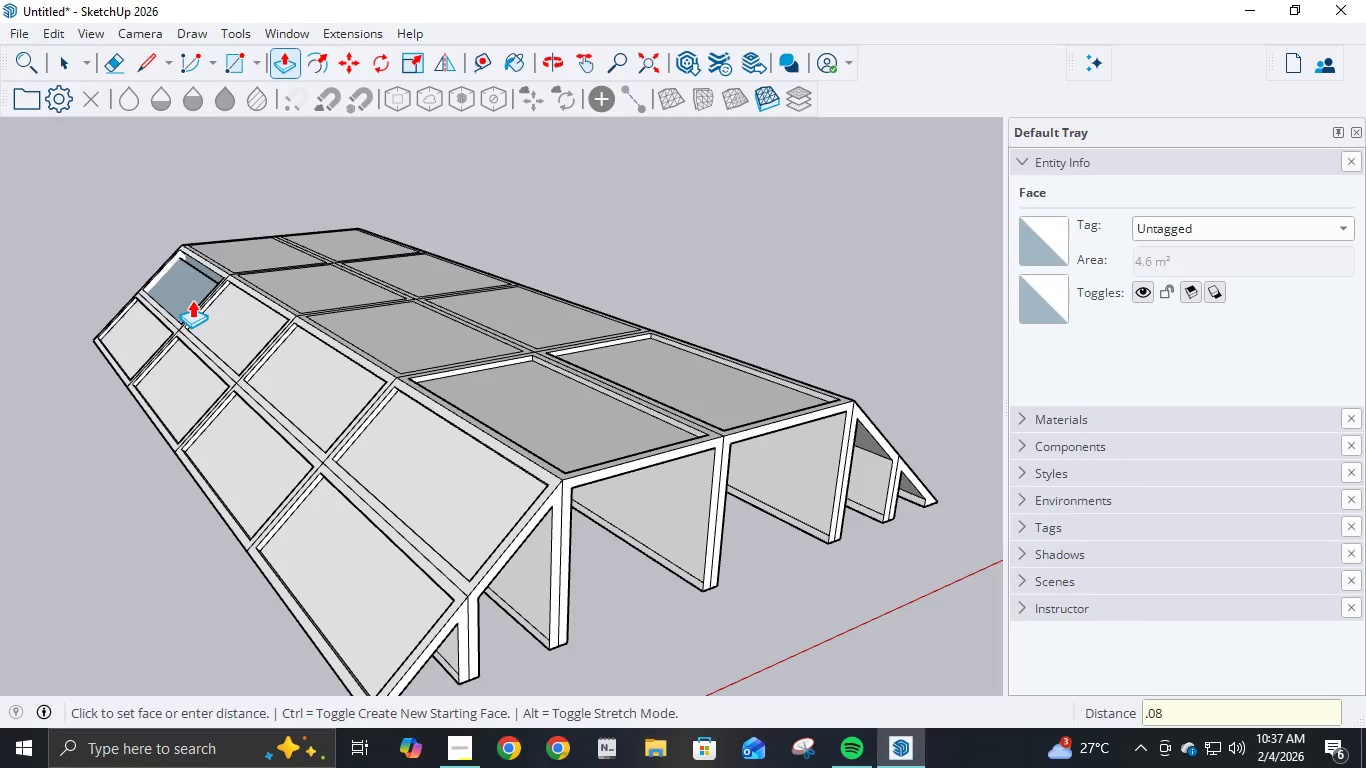 
key(Numpad8)
 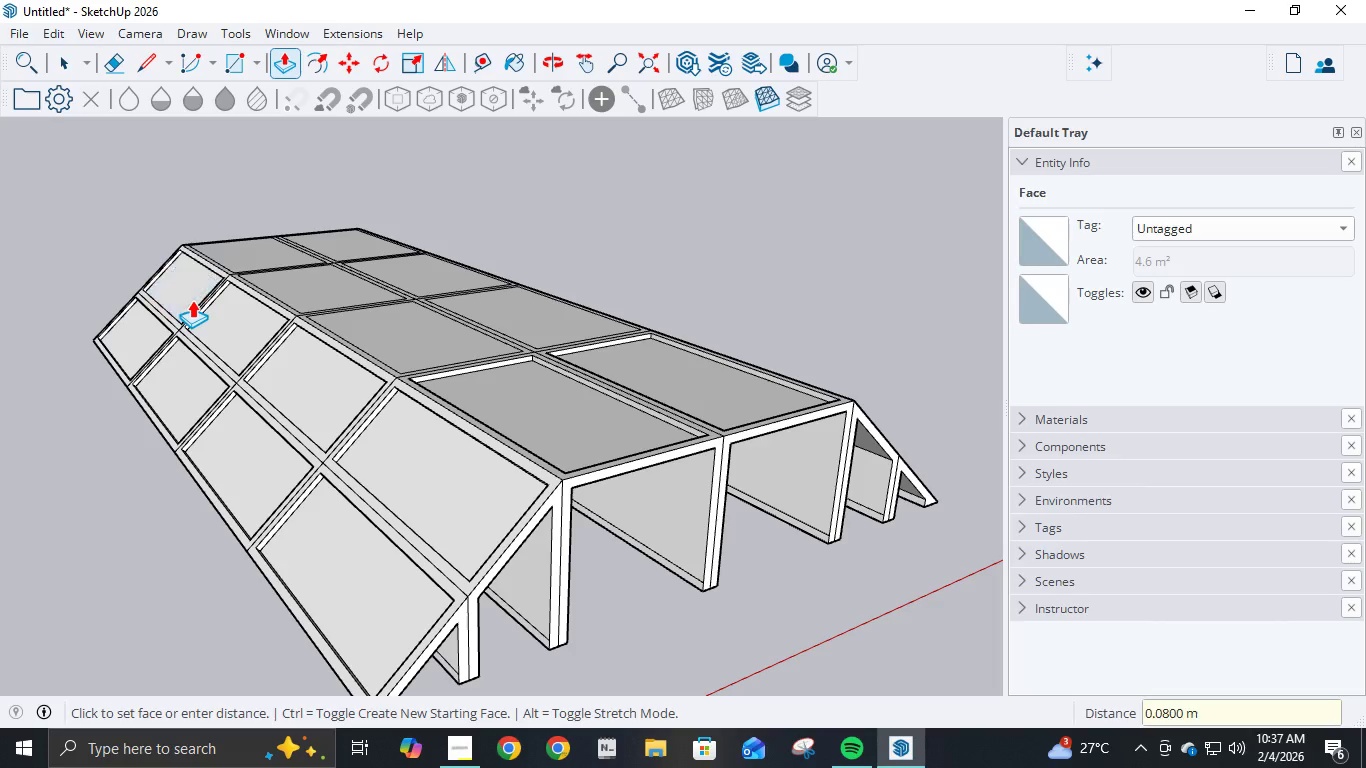 
key(NumpadEnter)
 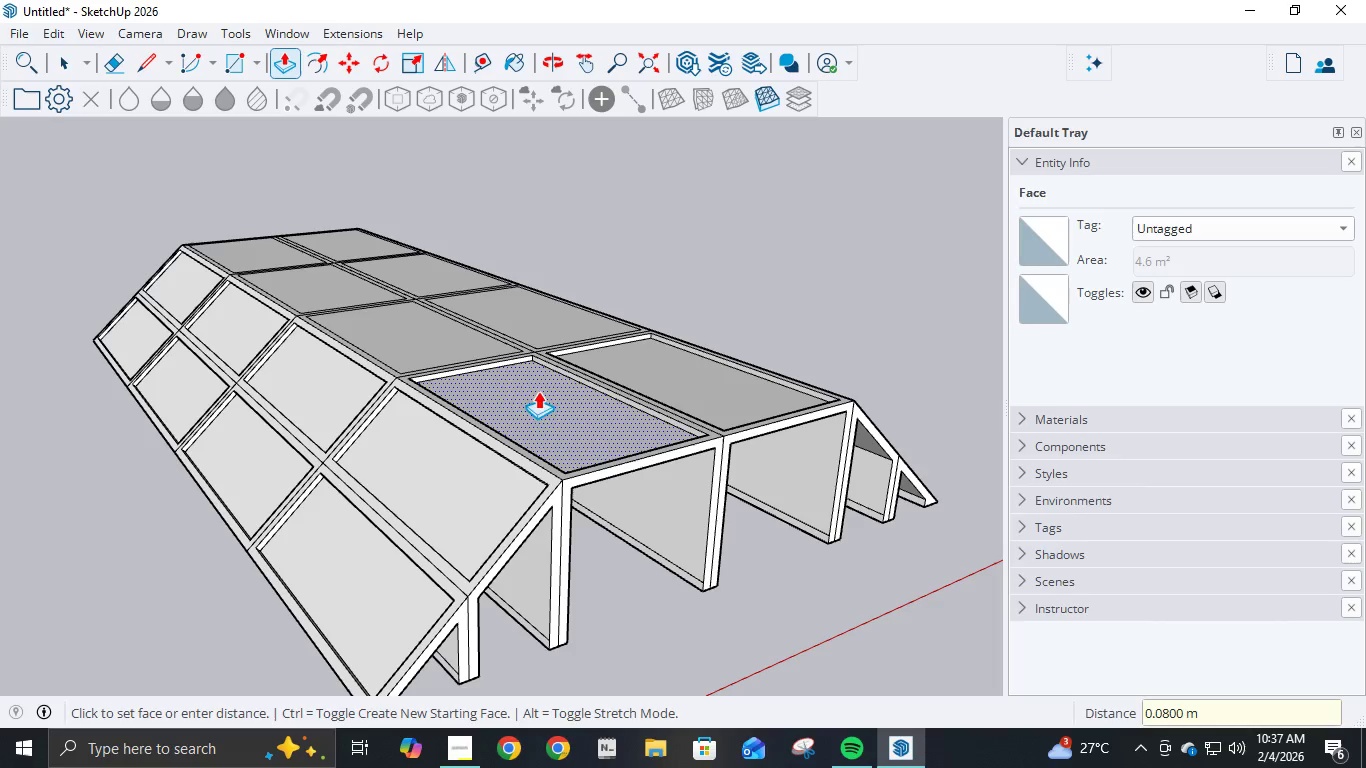 
left_click([423, 336])
 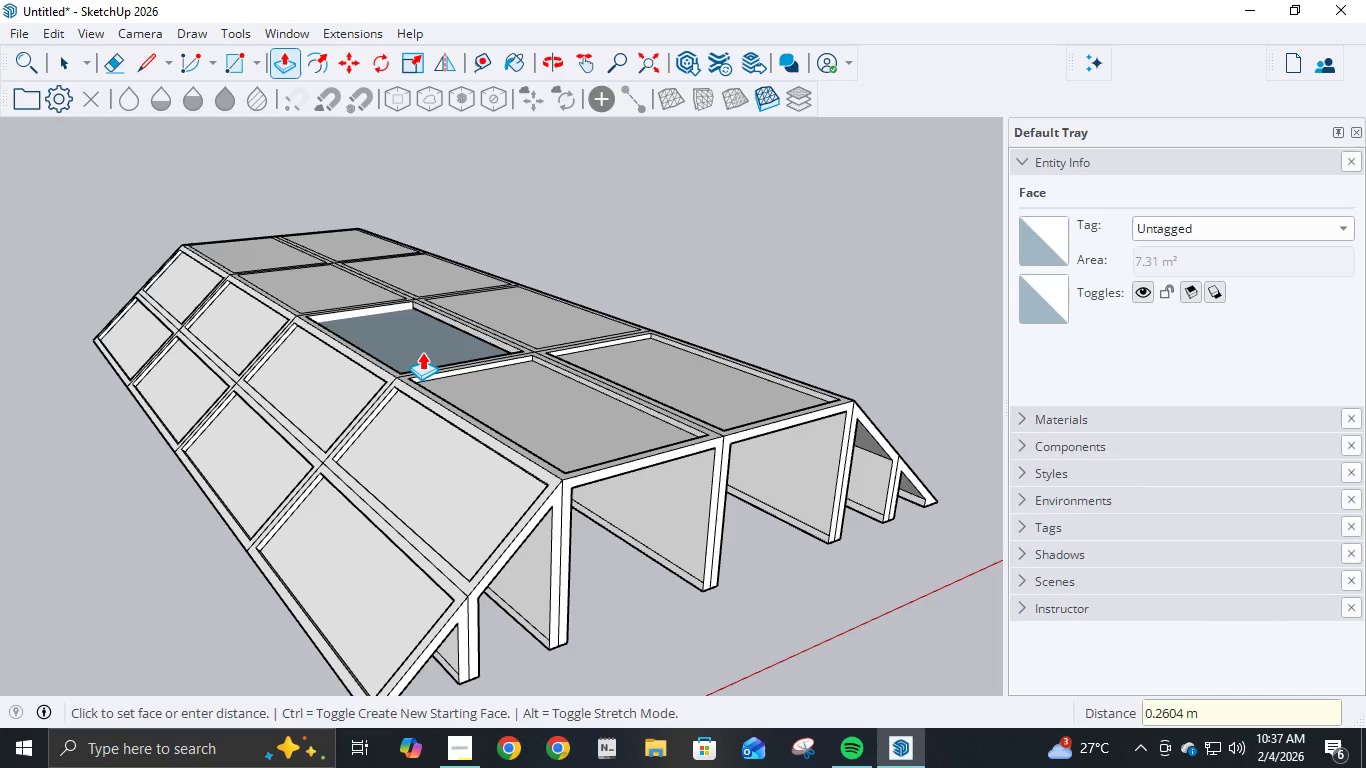 
key(NumpadDecimal)
 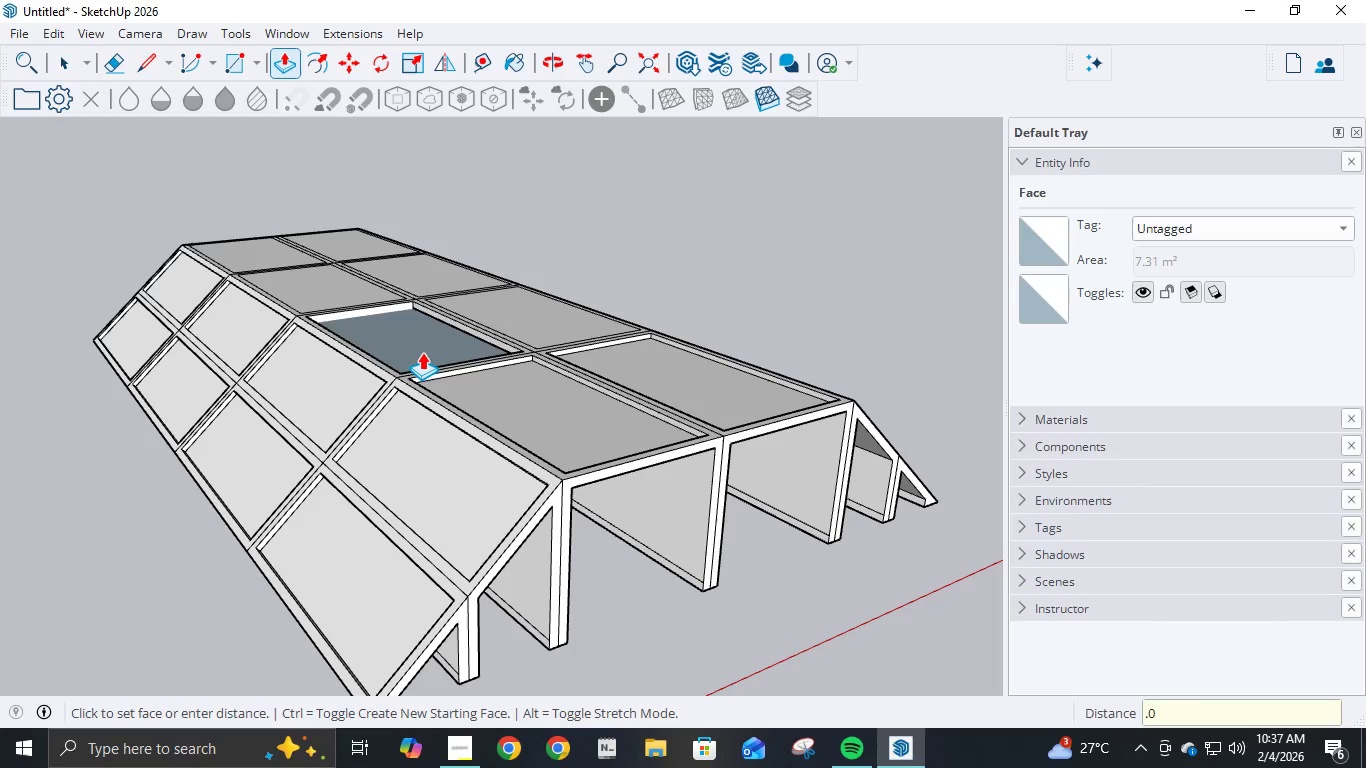 
key(Numpad0)
 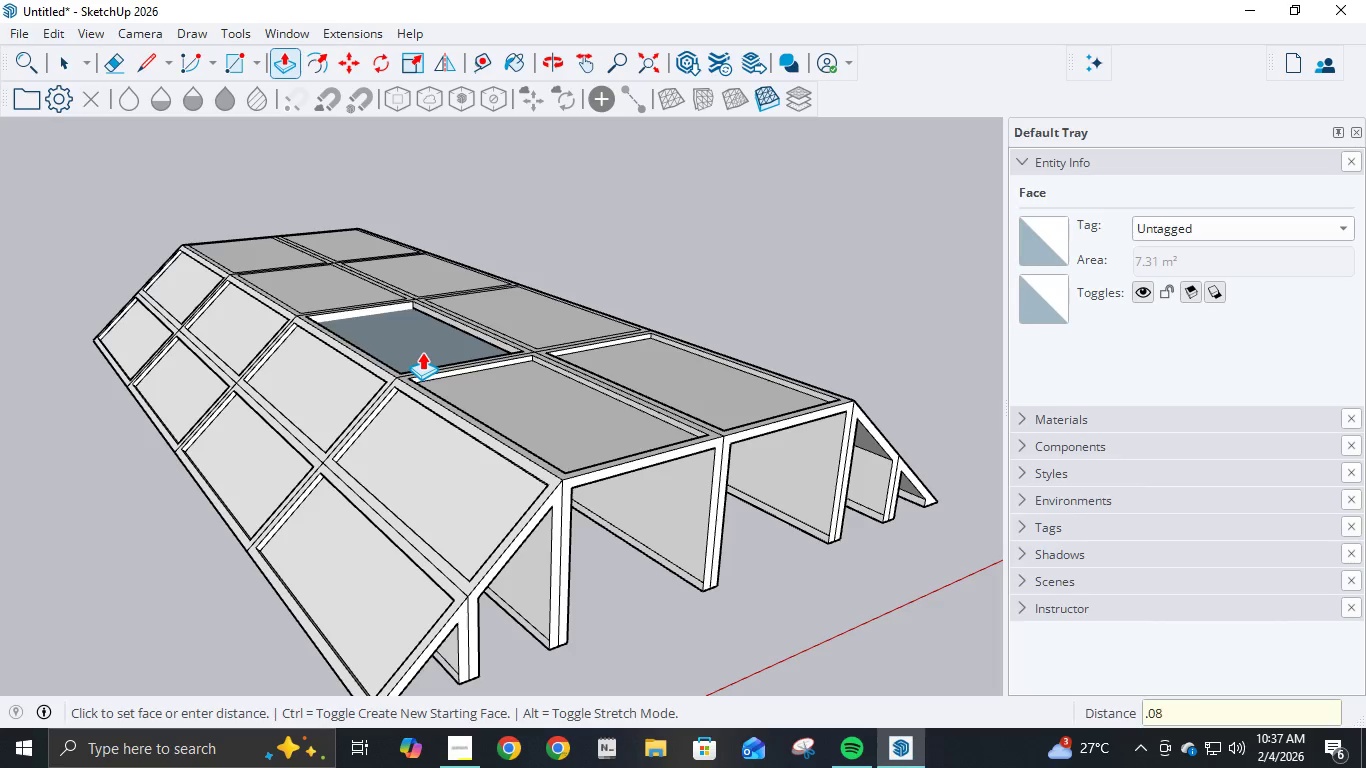 
key(Numpad8)
 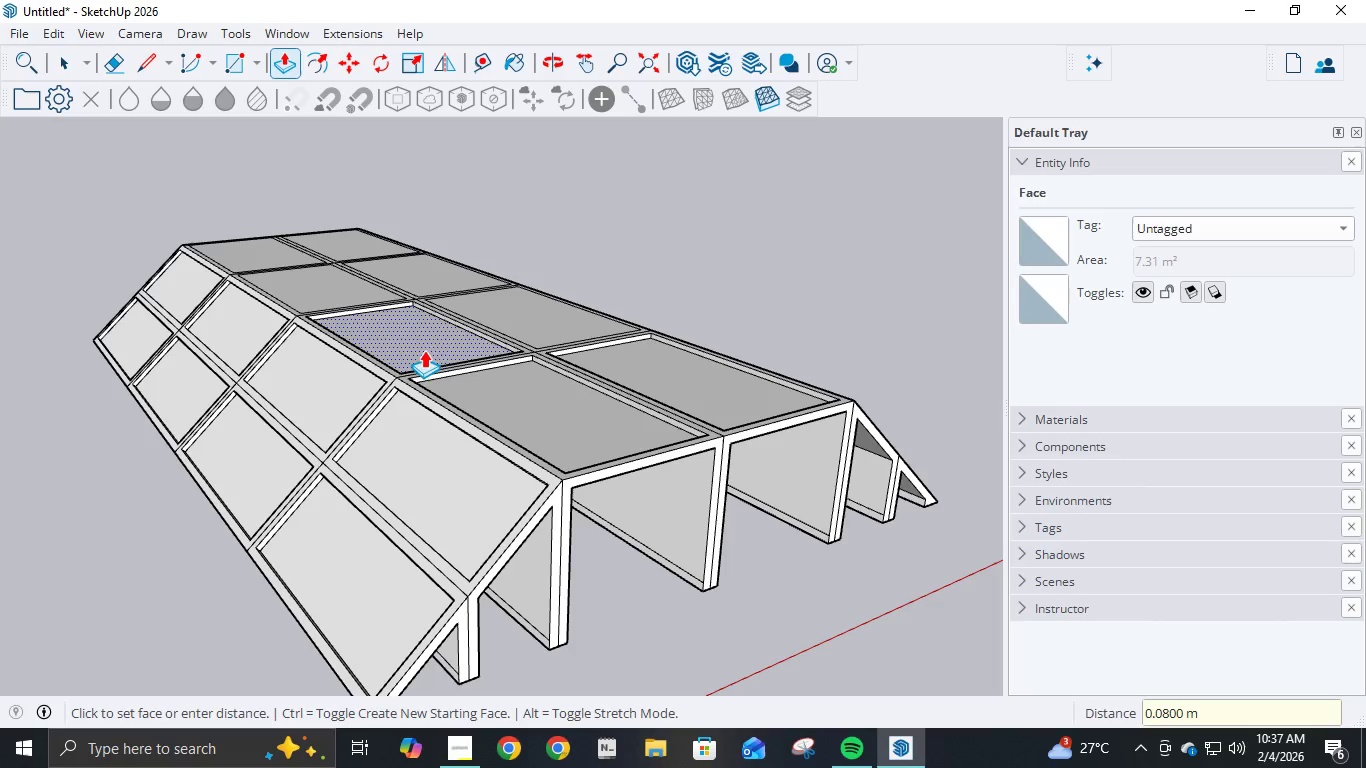 
key(NumpadEnter)
 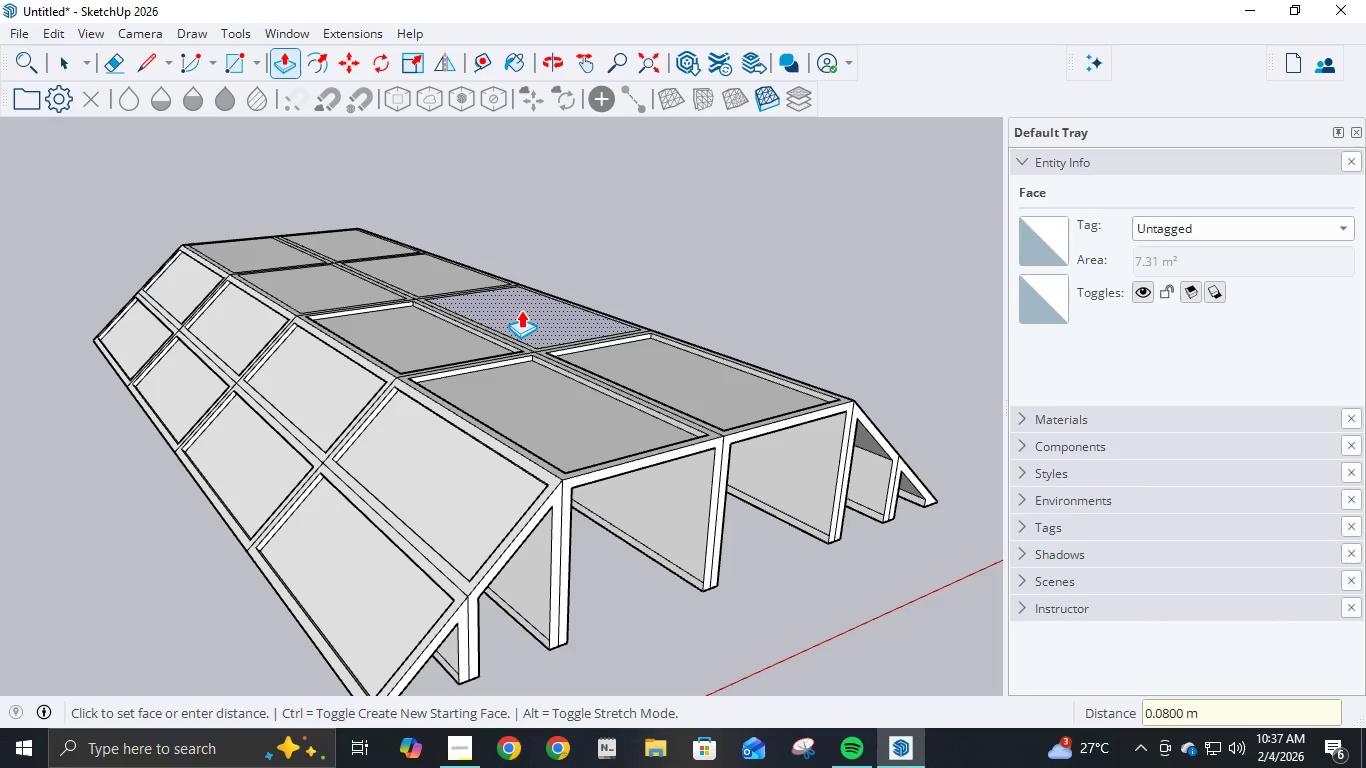 
left_click([521, 310])
 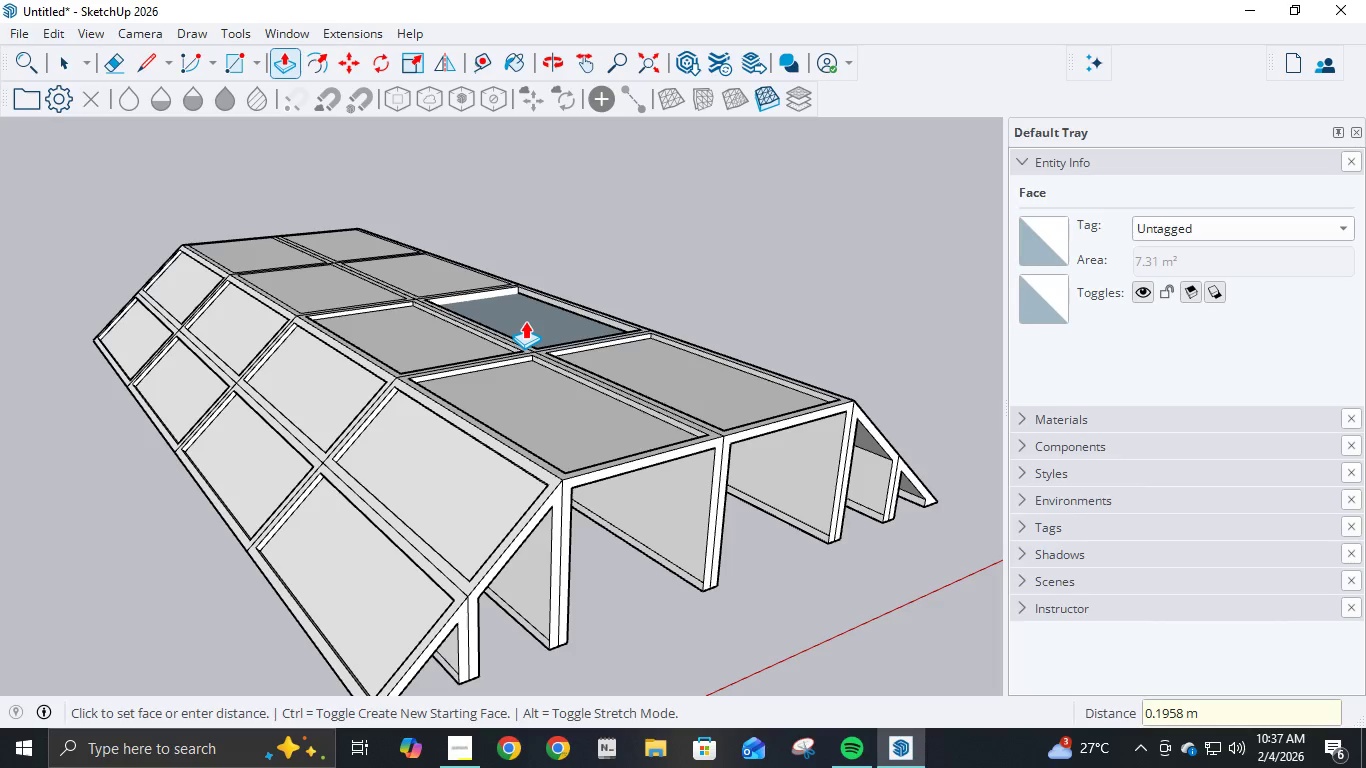 
key(NumpadDecimal)
 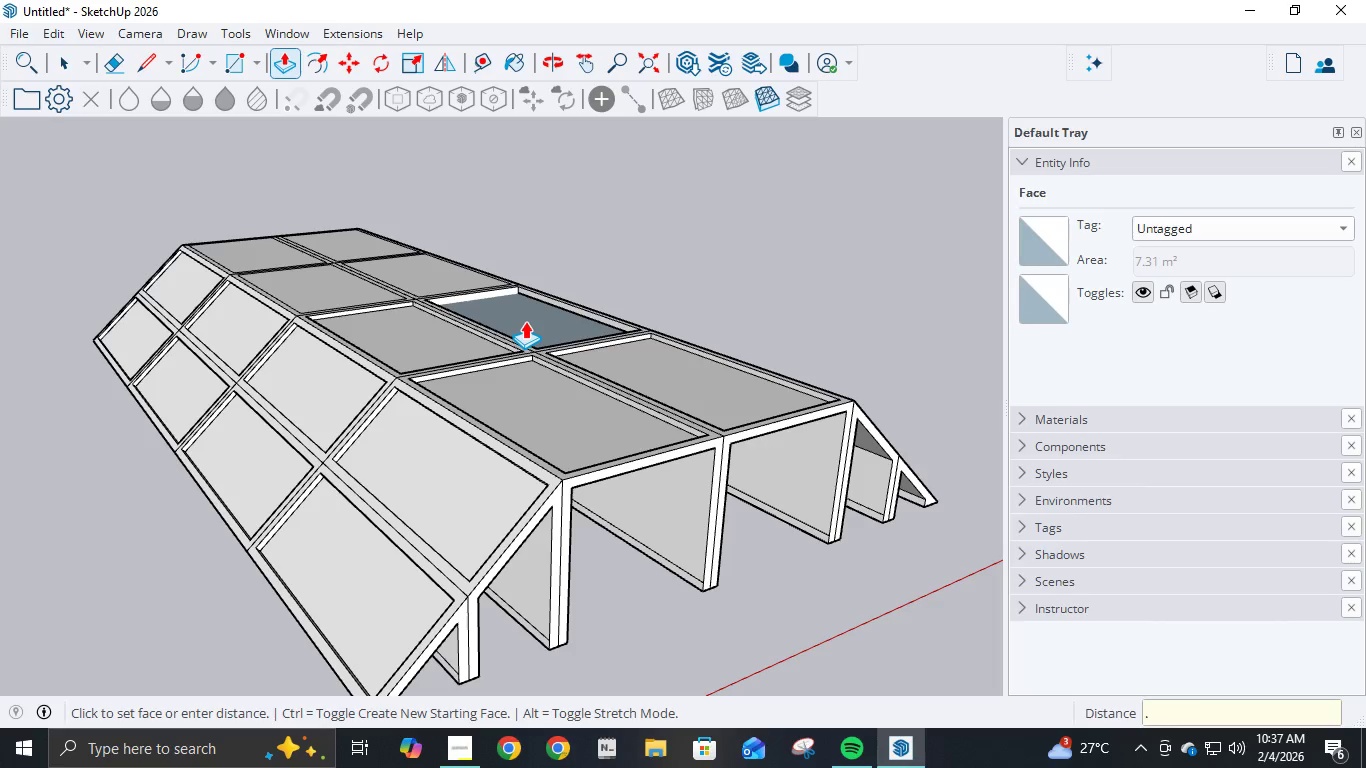 
key(Numpad0)
 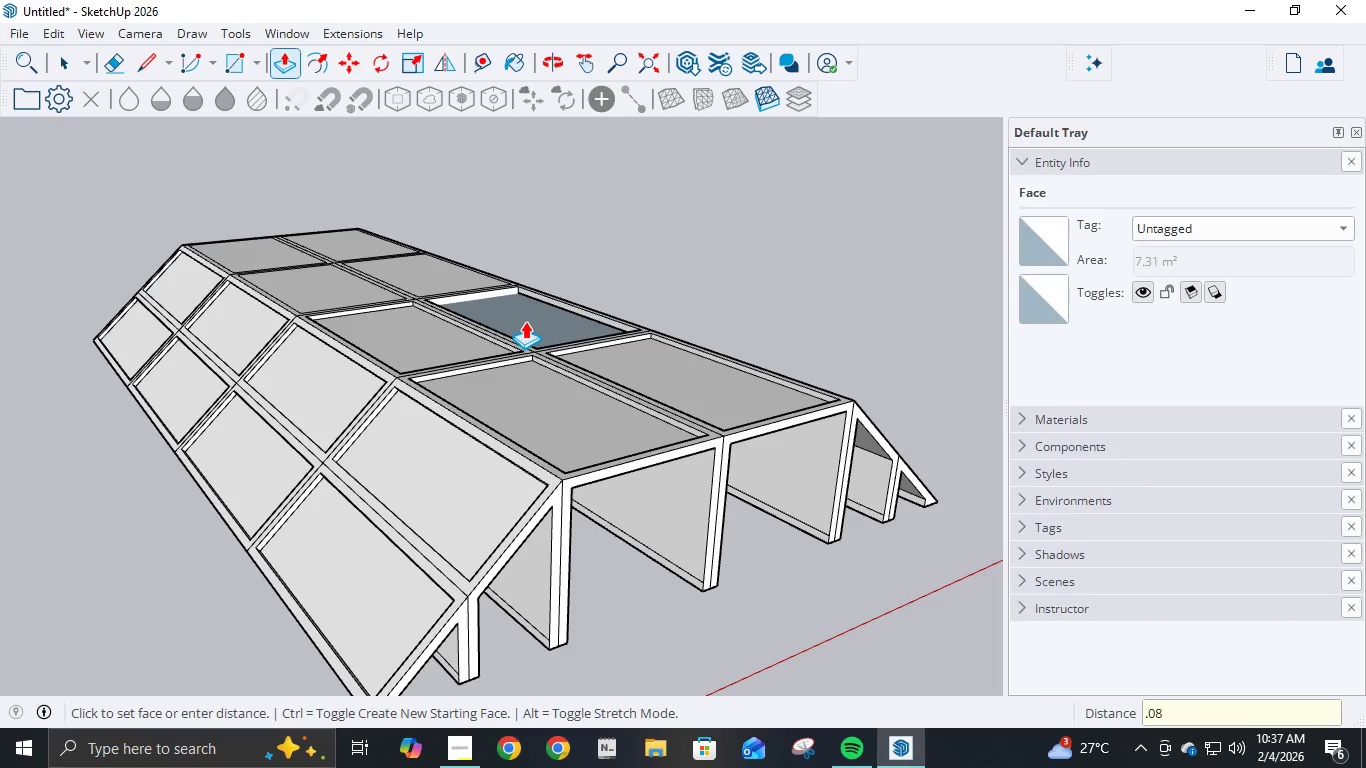 
key(Numpad8)
 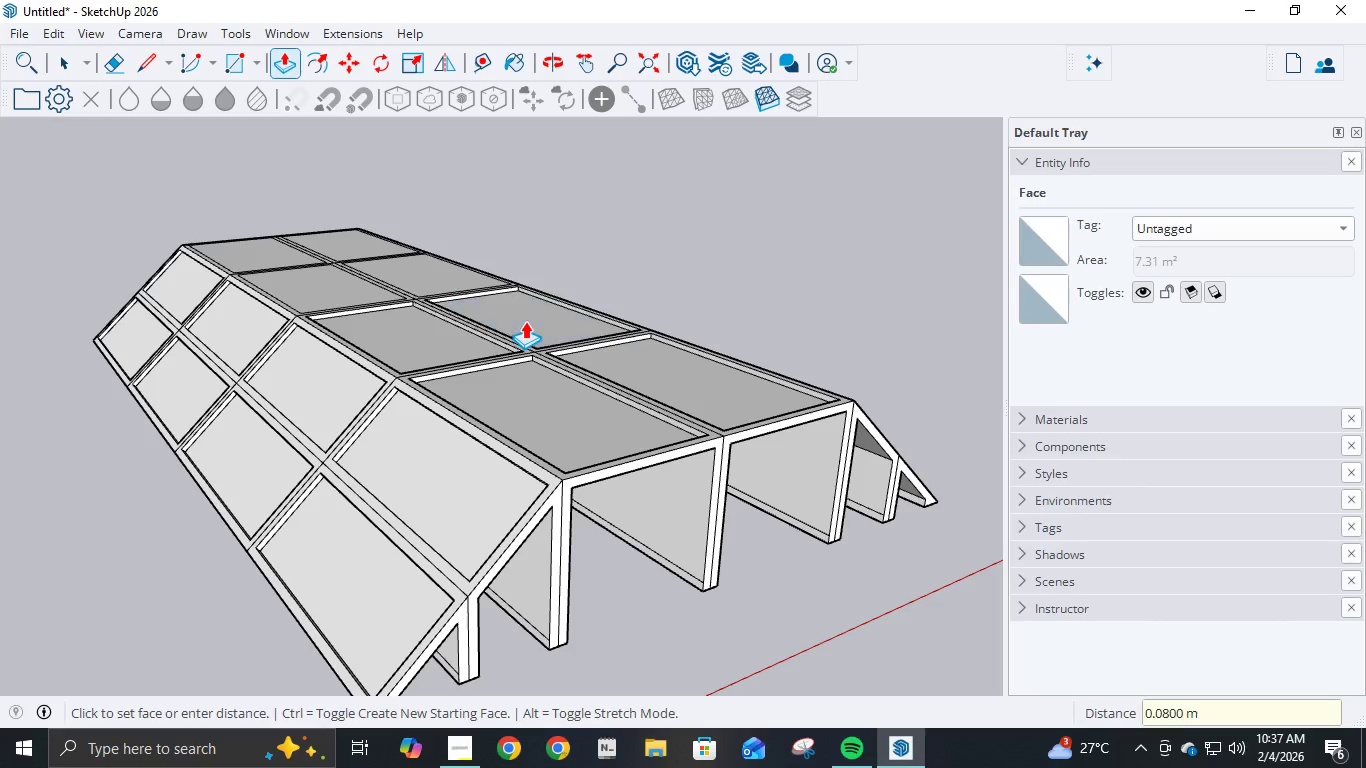 
key(NumpadEnter)
 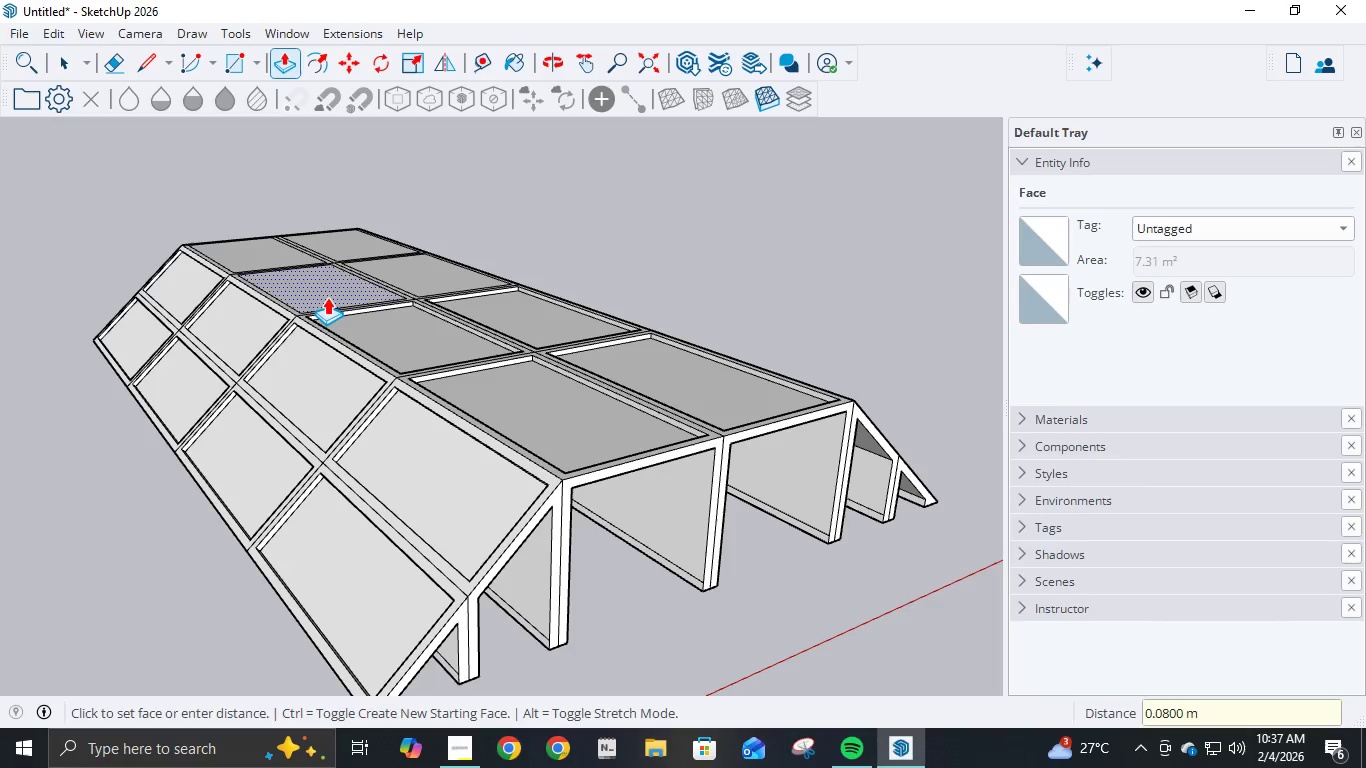 
left_click([324, 283])
 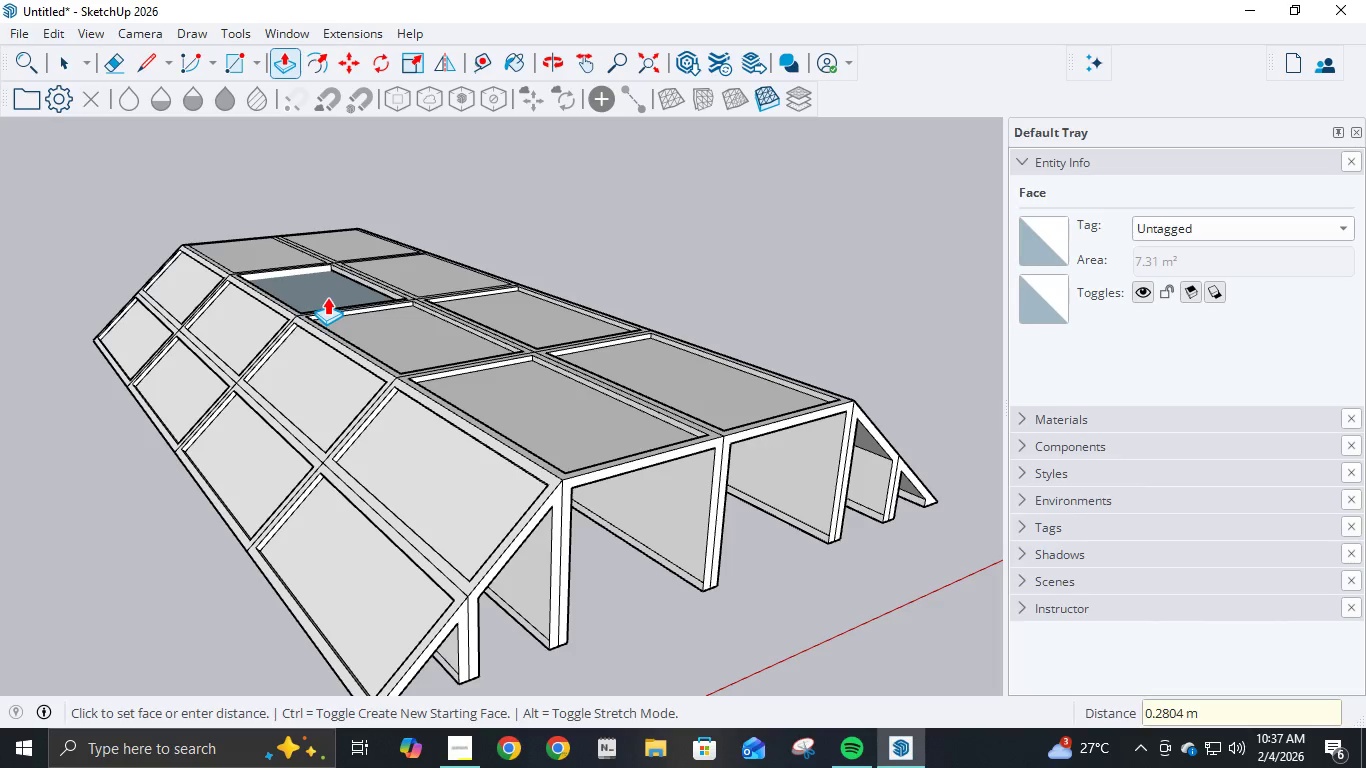 
key(NumpadDecimal)
 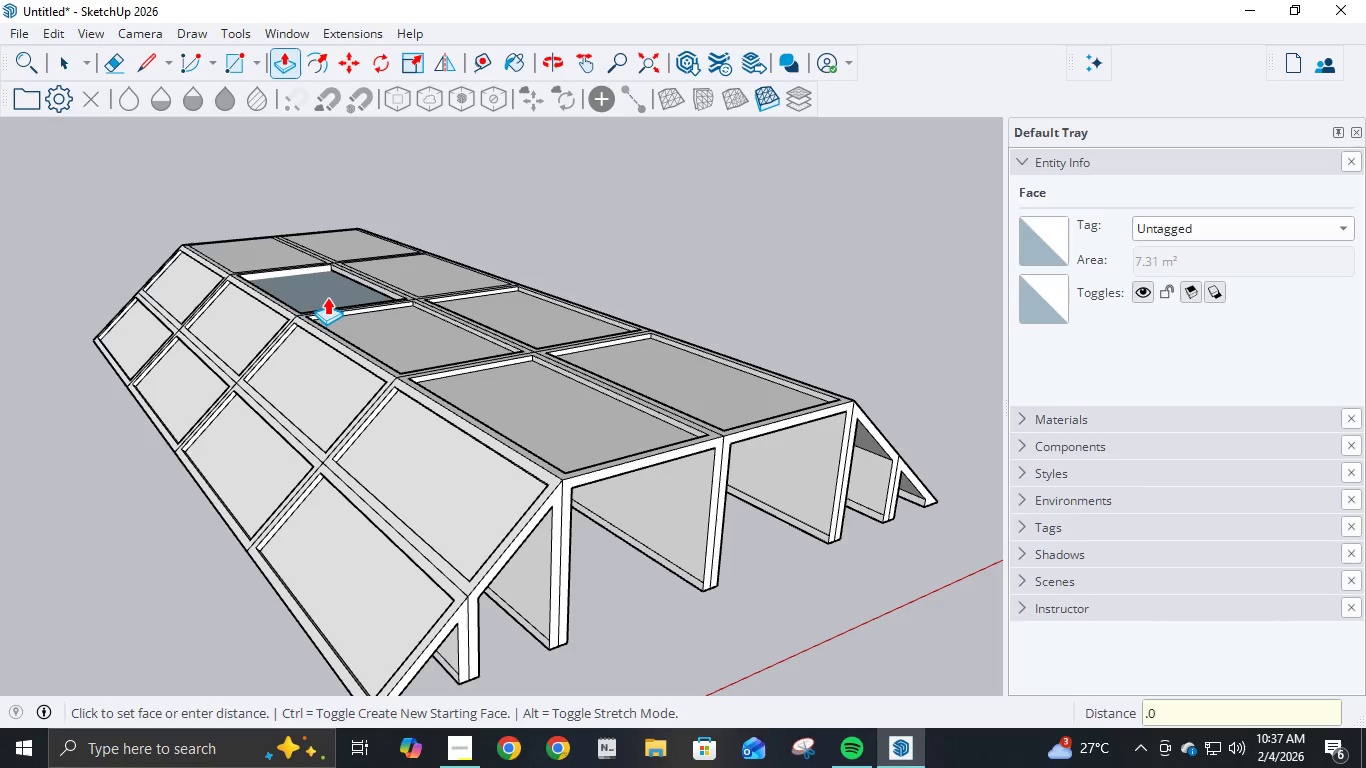 
key(Numpad0)
 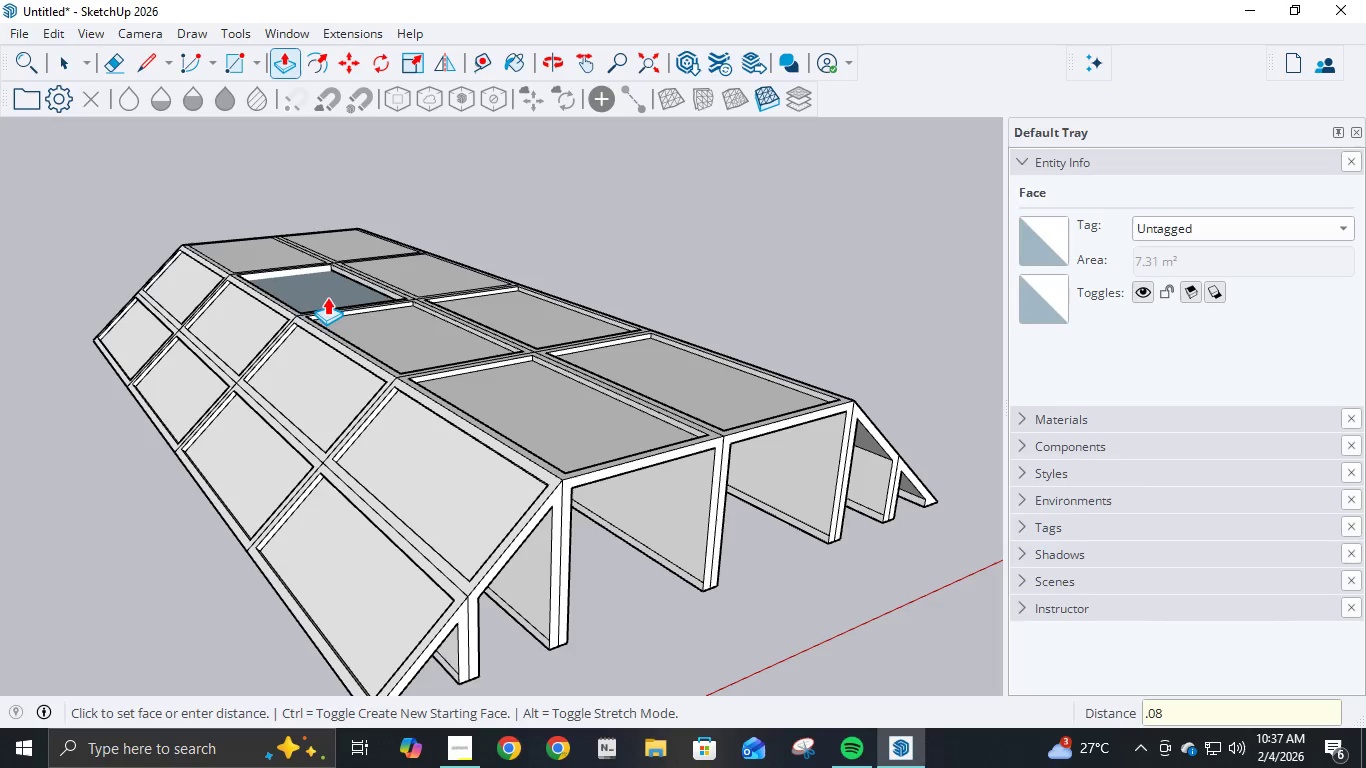 
key(Numpad8)
 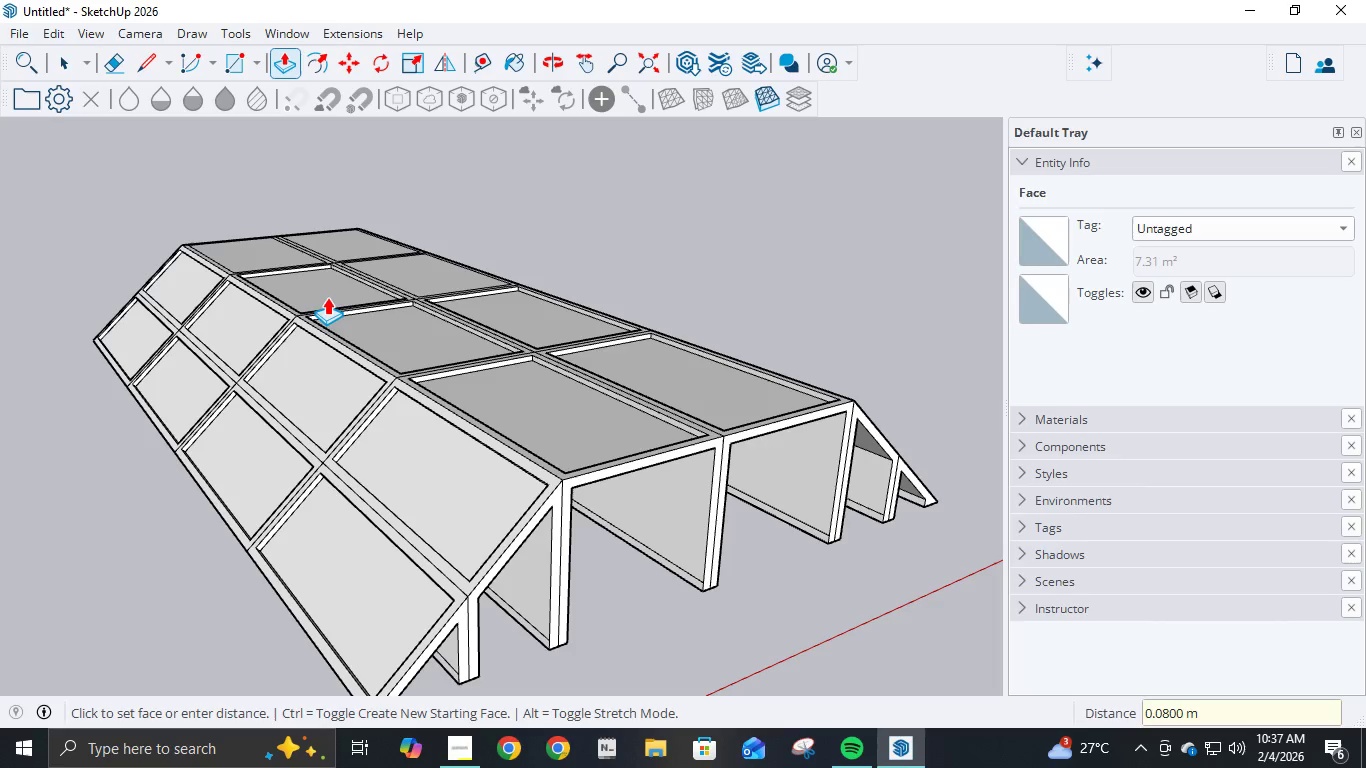 
key(NumpadEnter)
 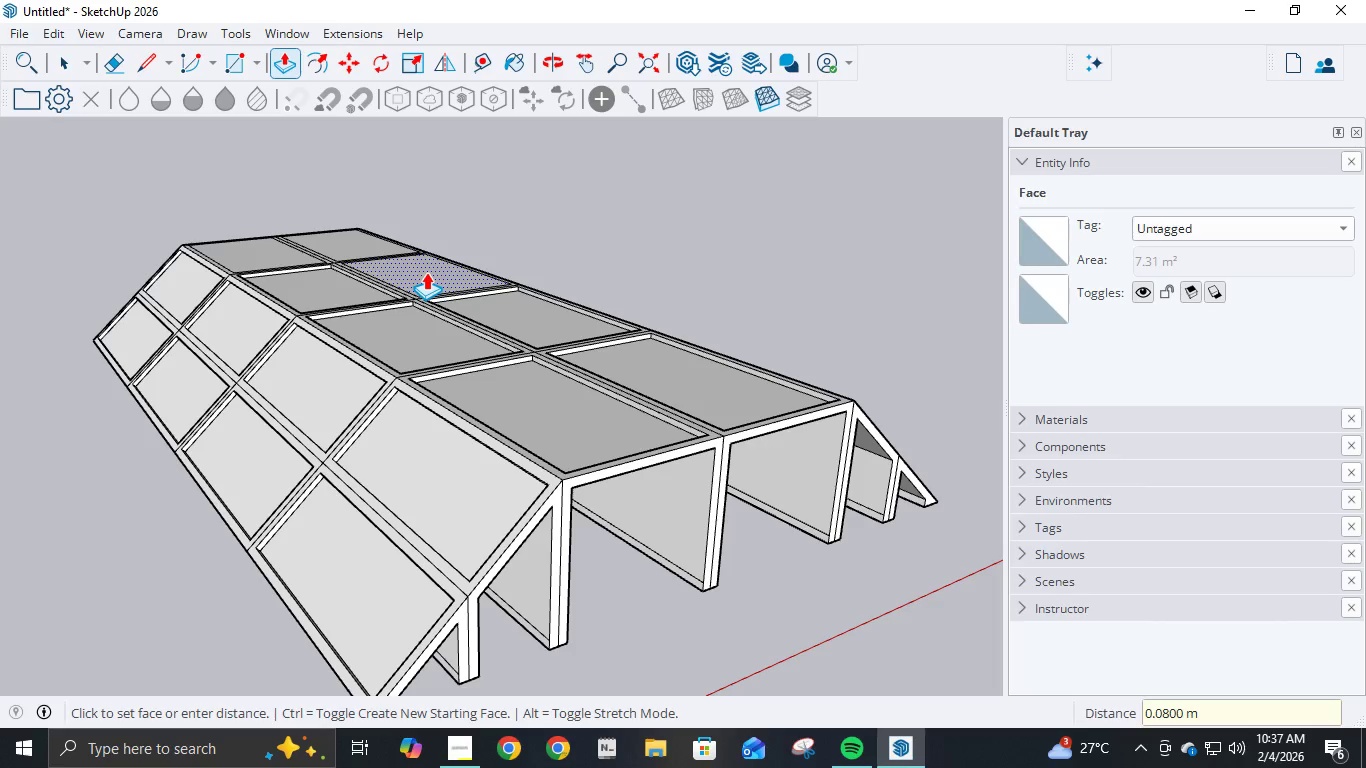 
left_click([426, 272])
 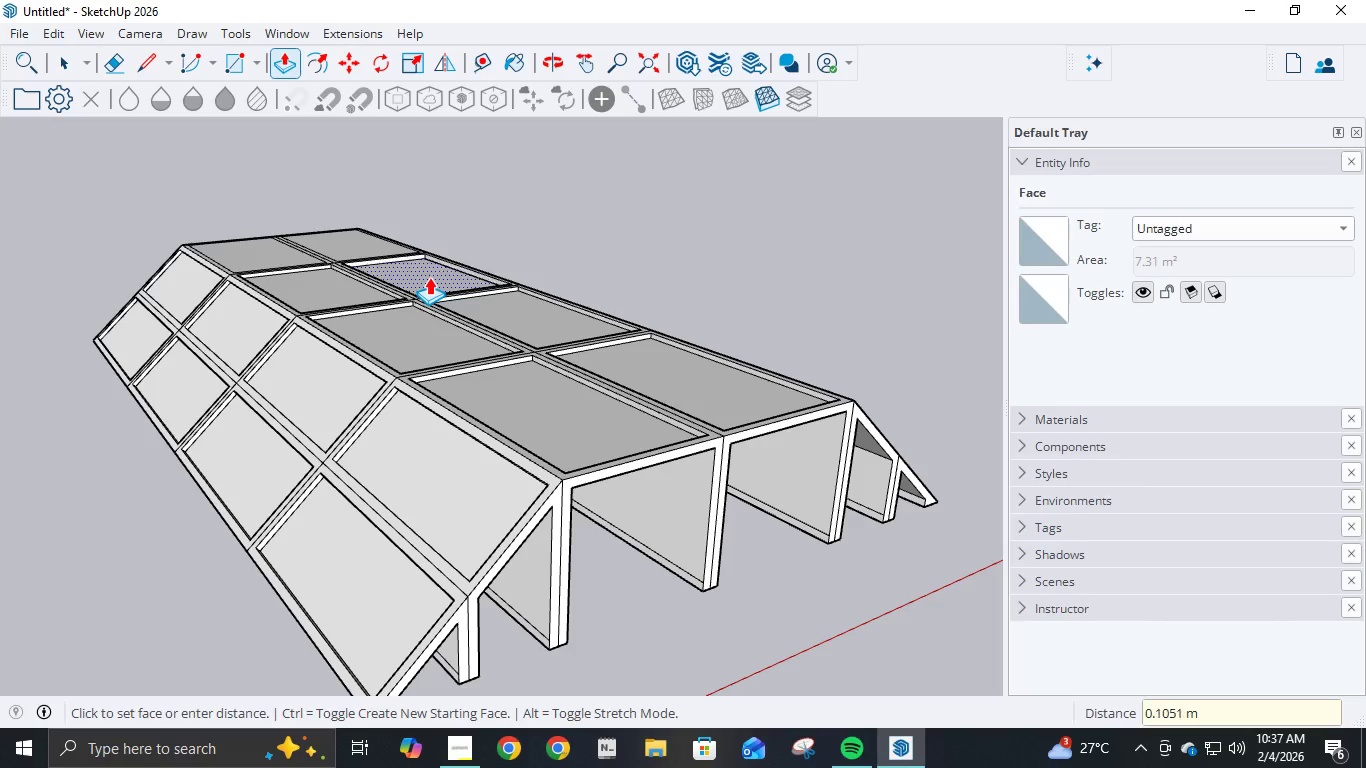 
key(NumpadDecimal)
 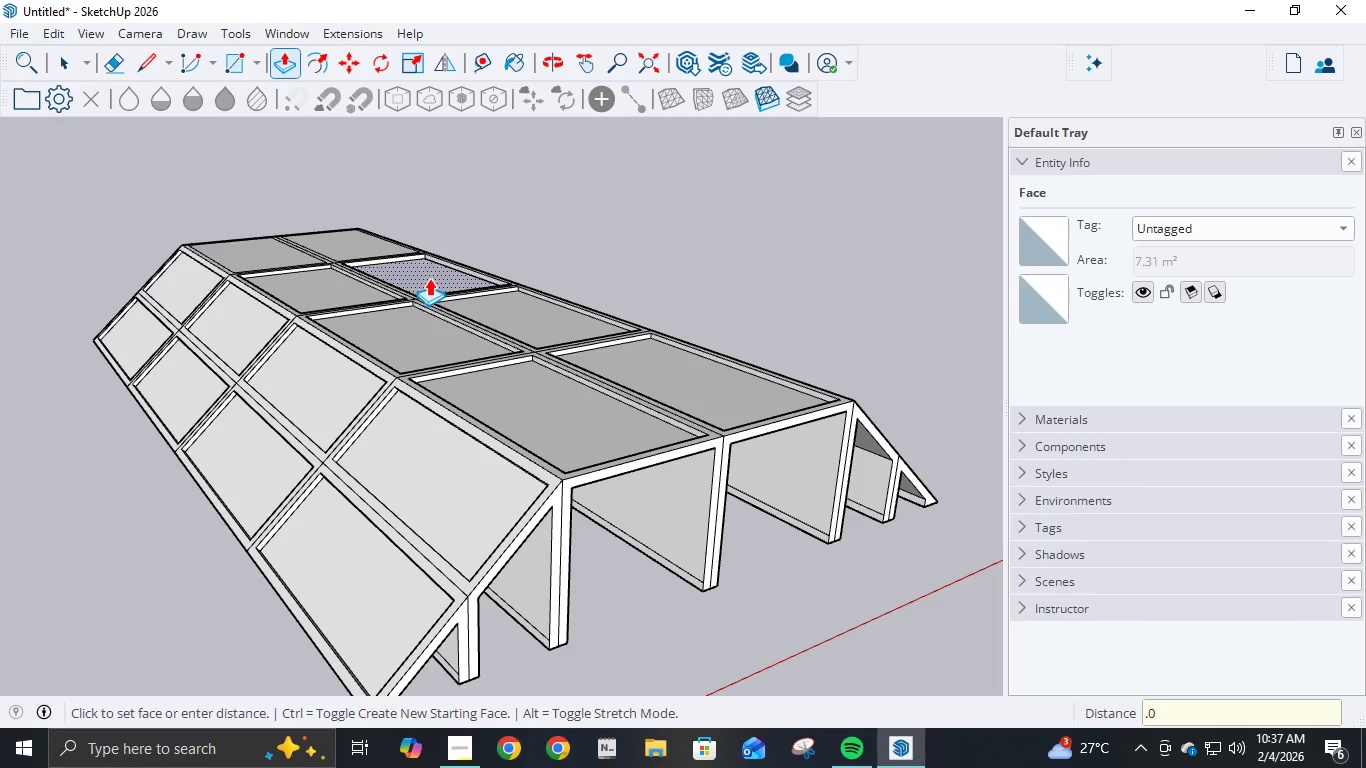 
key(Numpad0)
 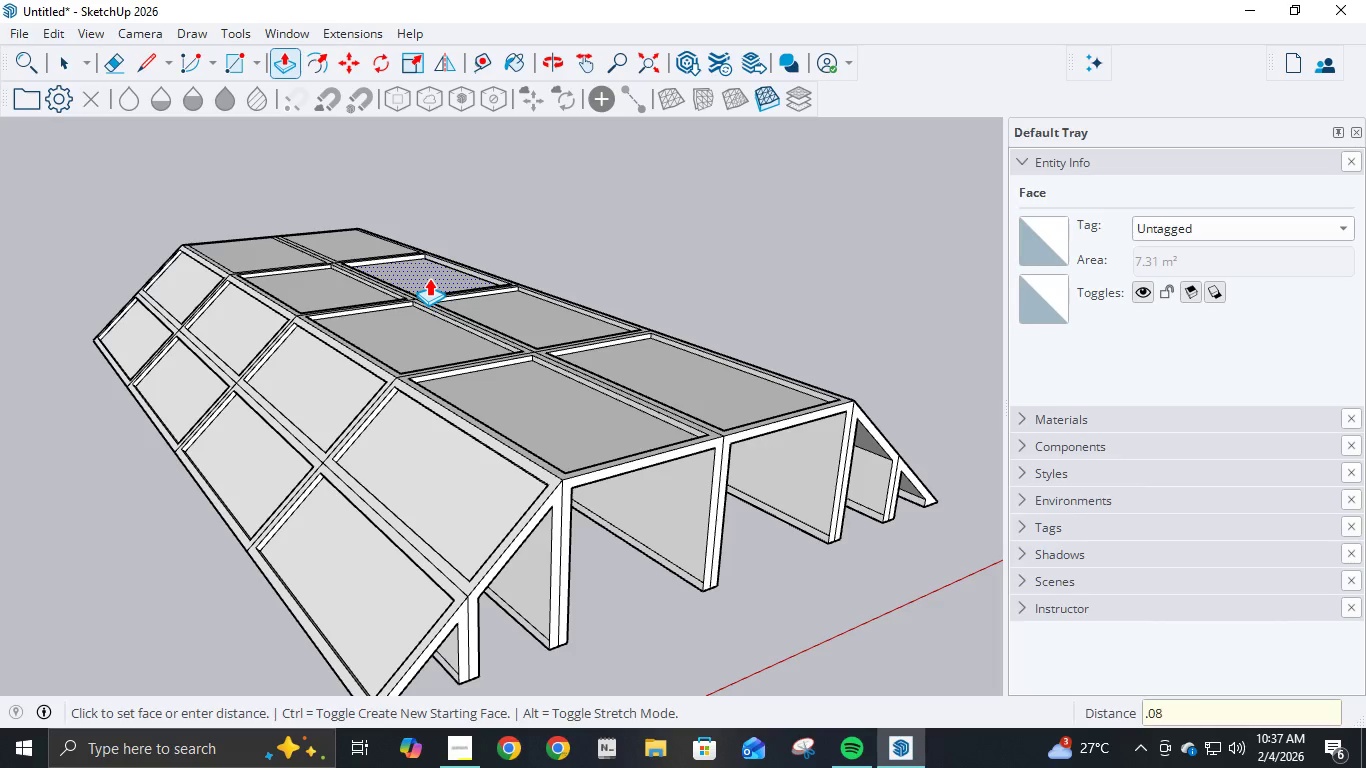 
key(Numpad8)
 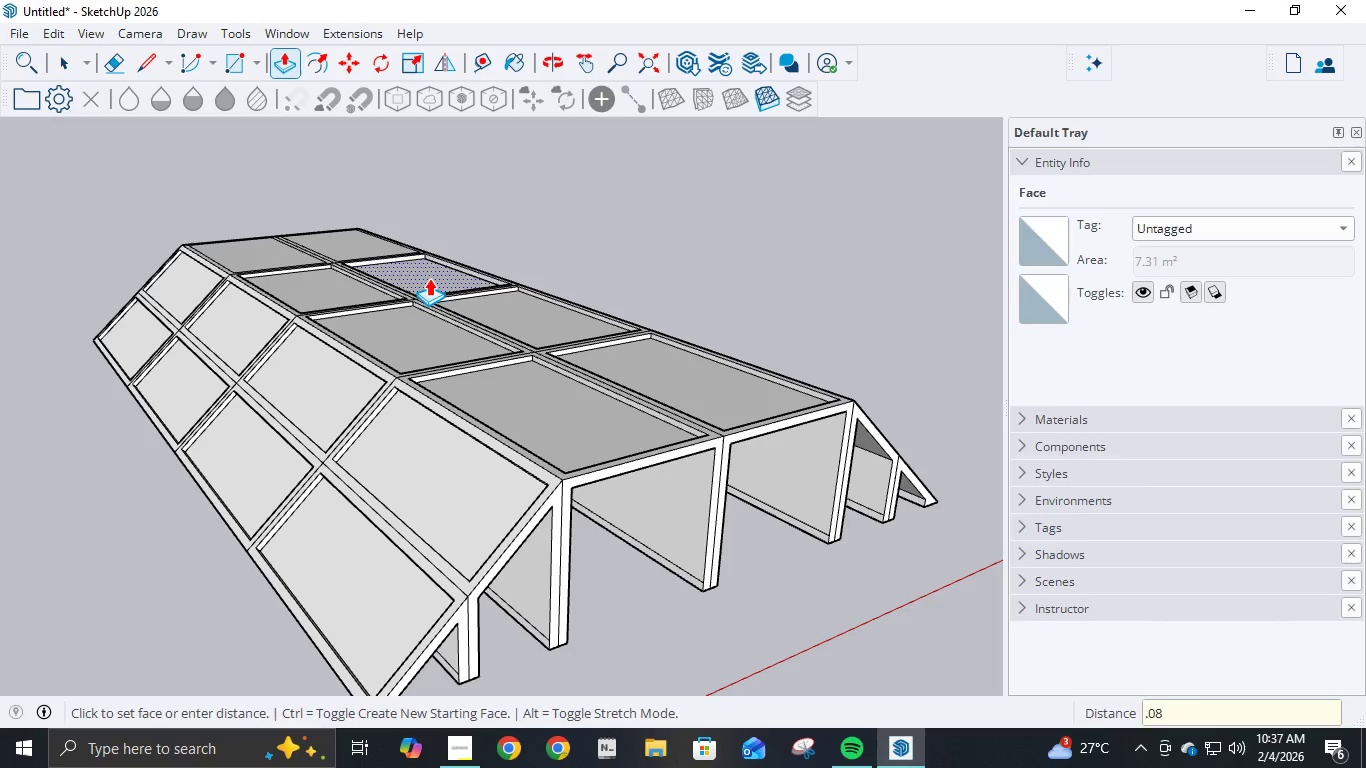 
key(NumpadEnter)
 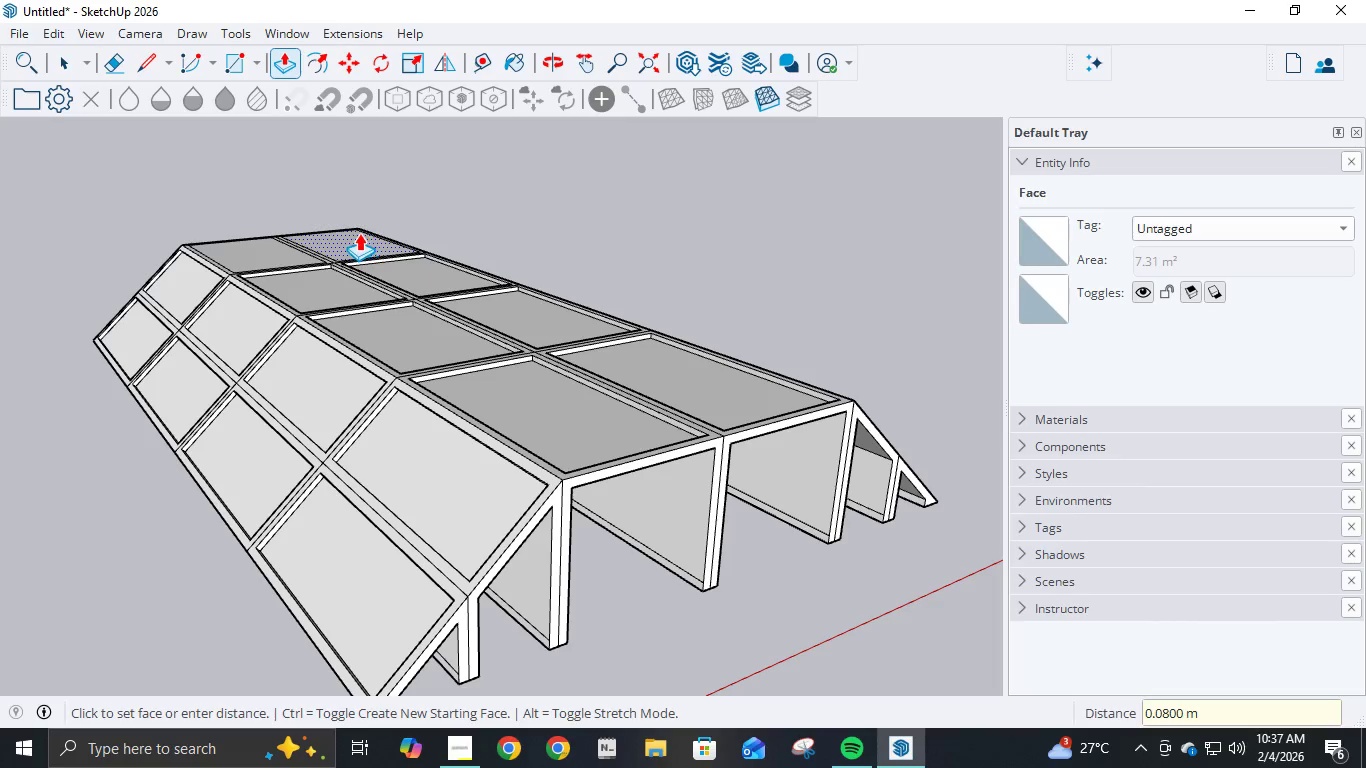 
left_click([359, 233])
 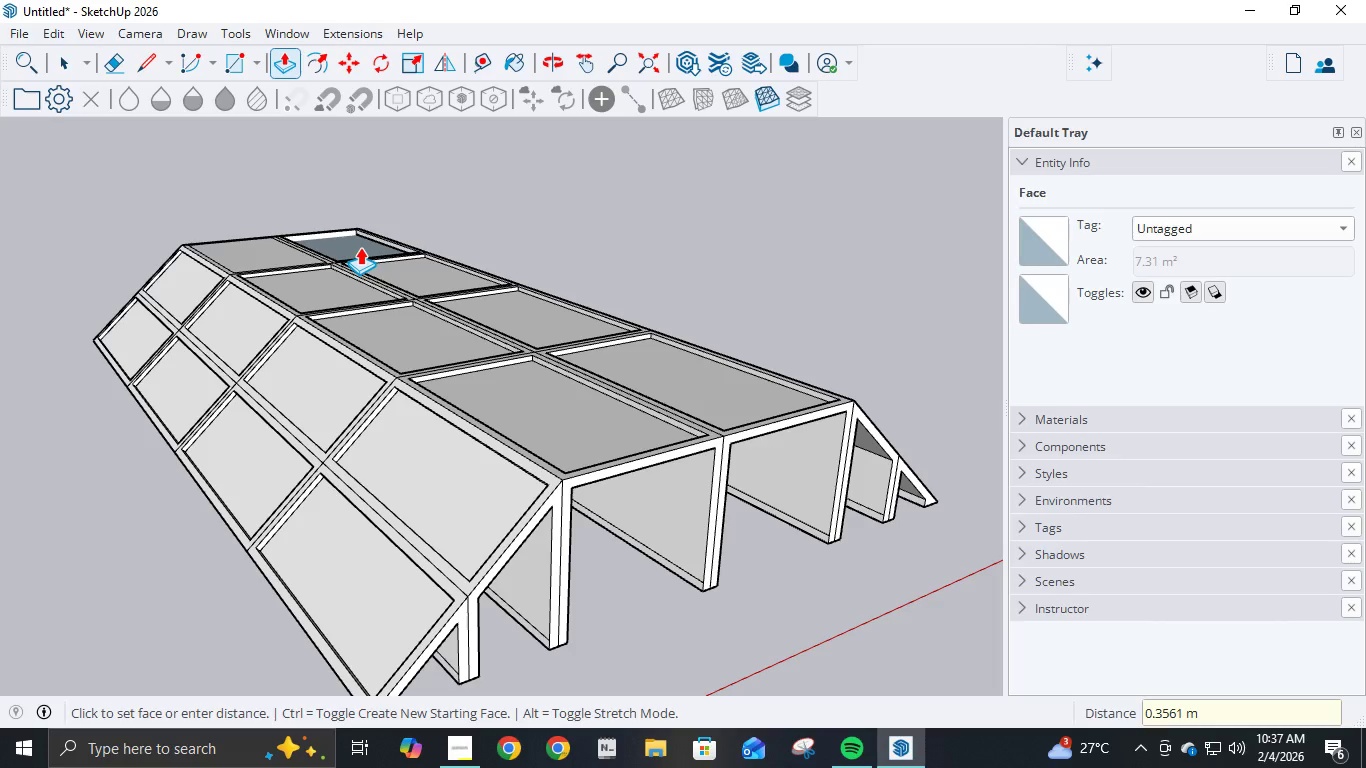 
key(NumpadDecimal)
 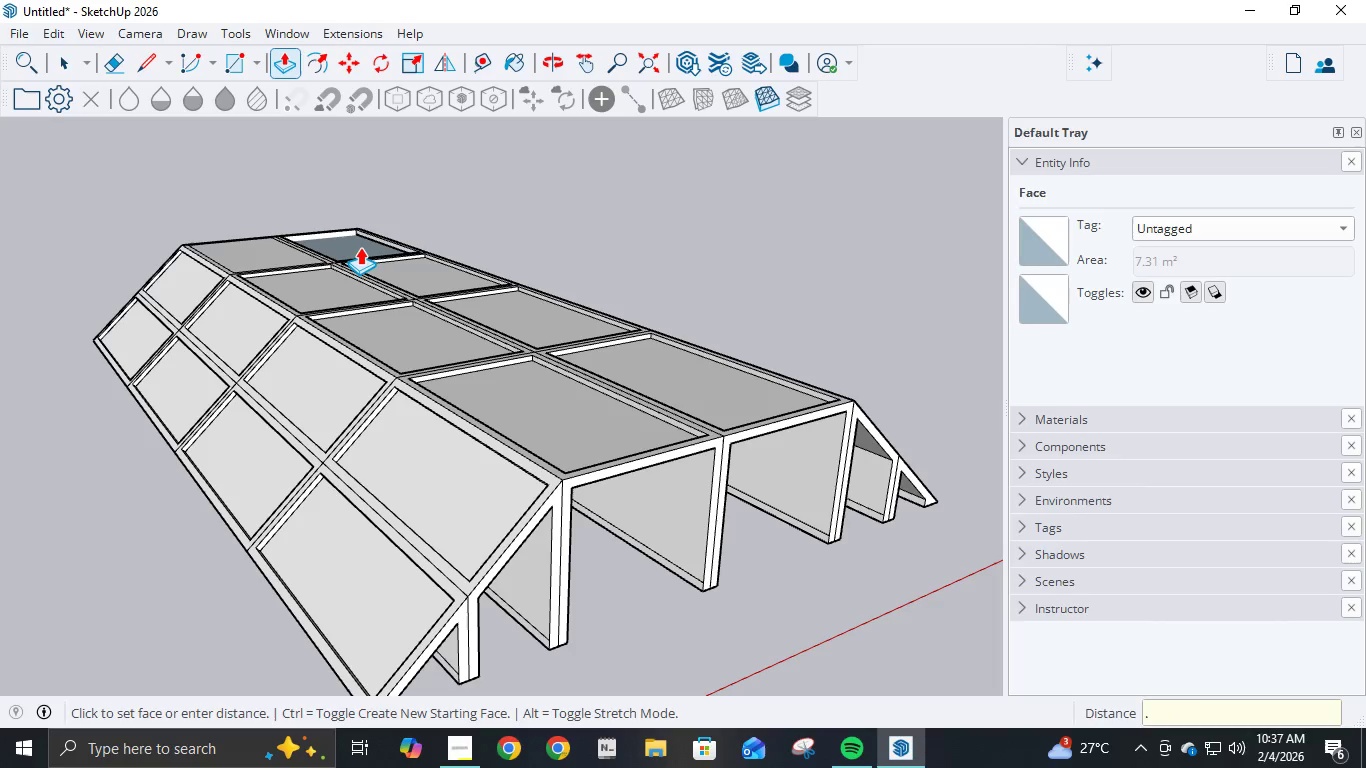 
key(Numpad0)
 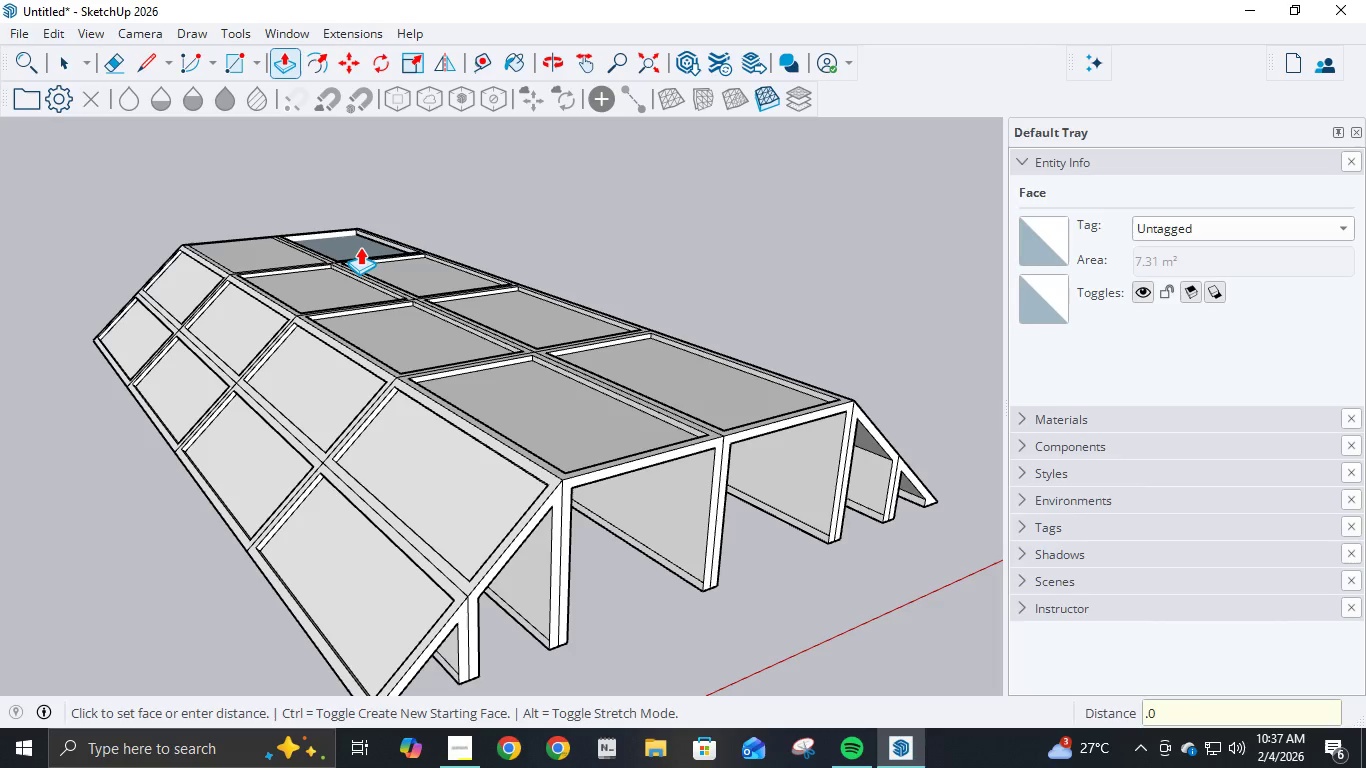 
key(Numpad8)
 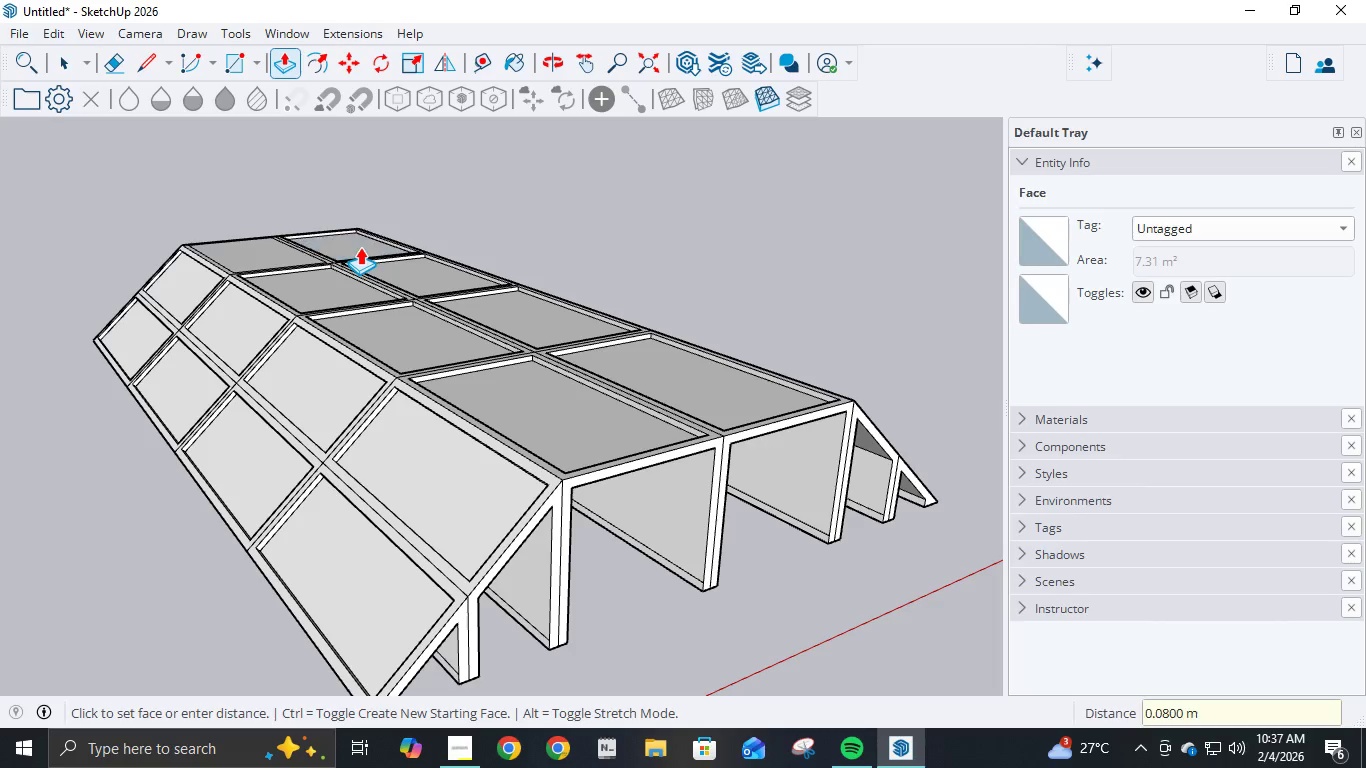 
key(NumpadEnter)
 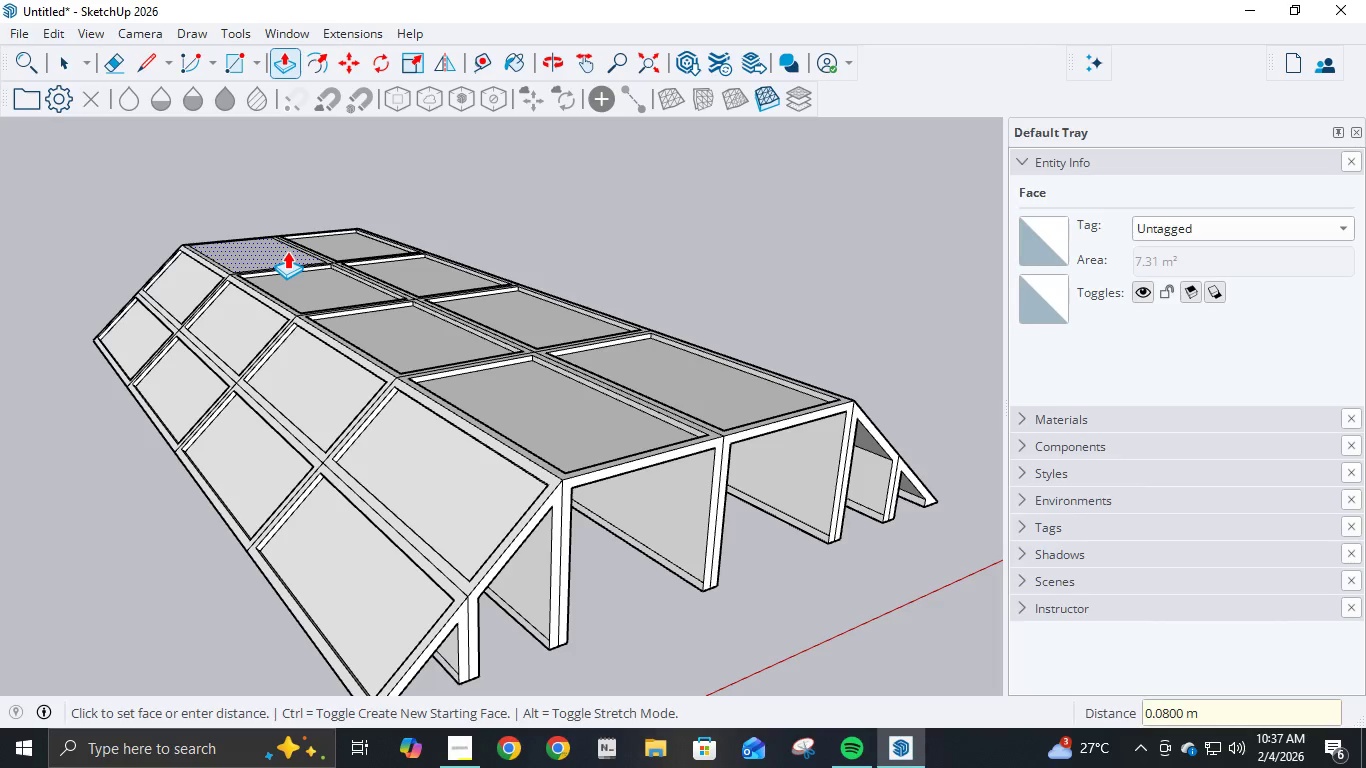 
left_click([287, 251])
 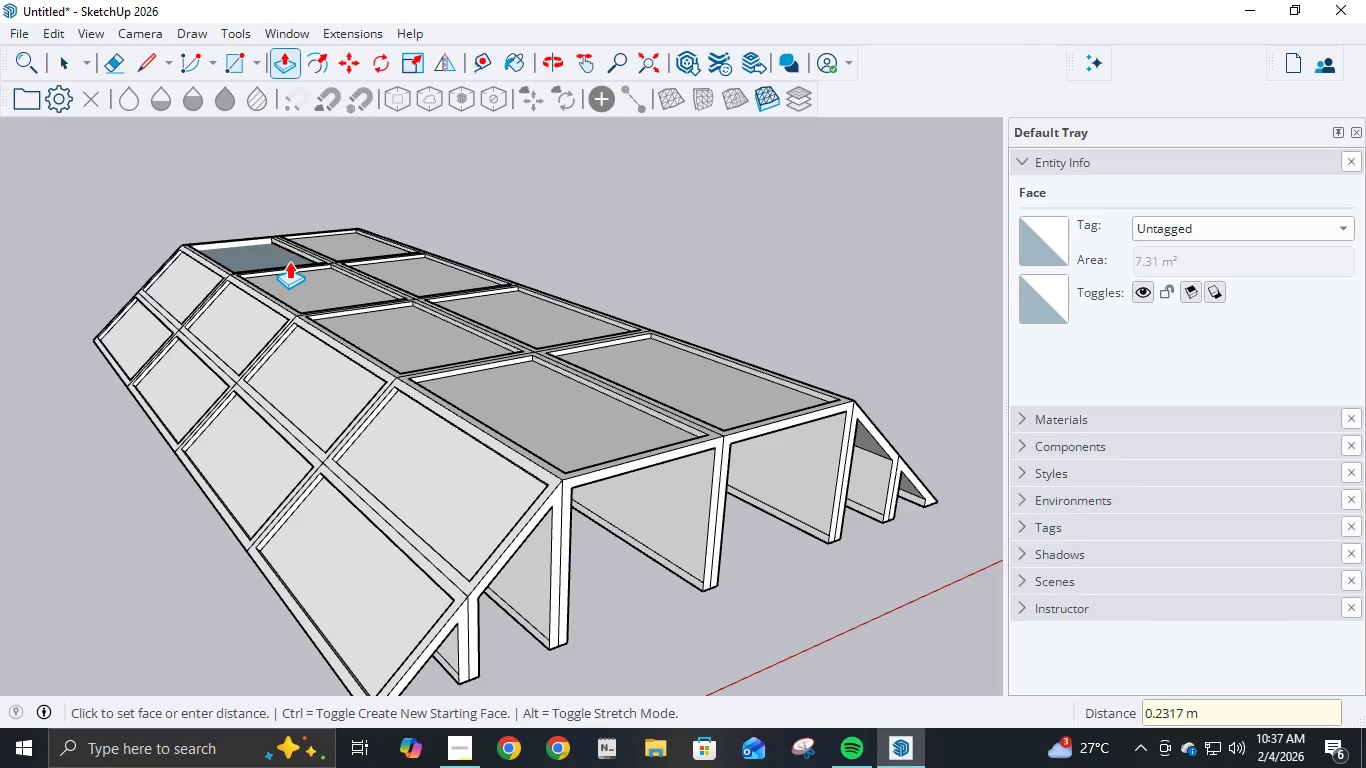 
key(NumpadDecimal)
 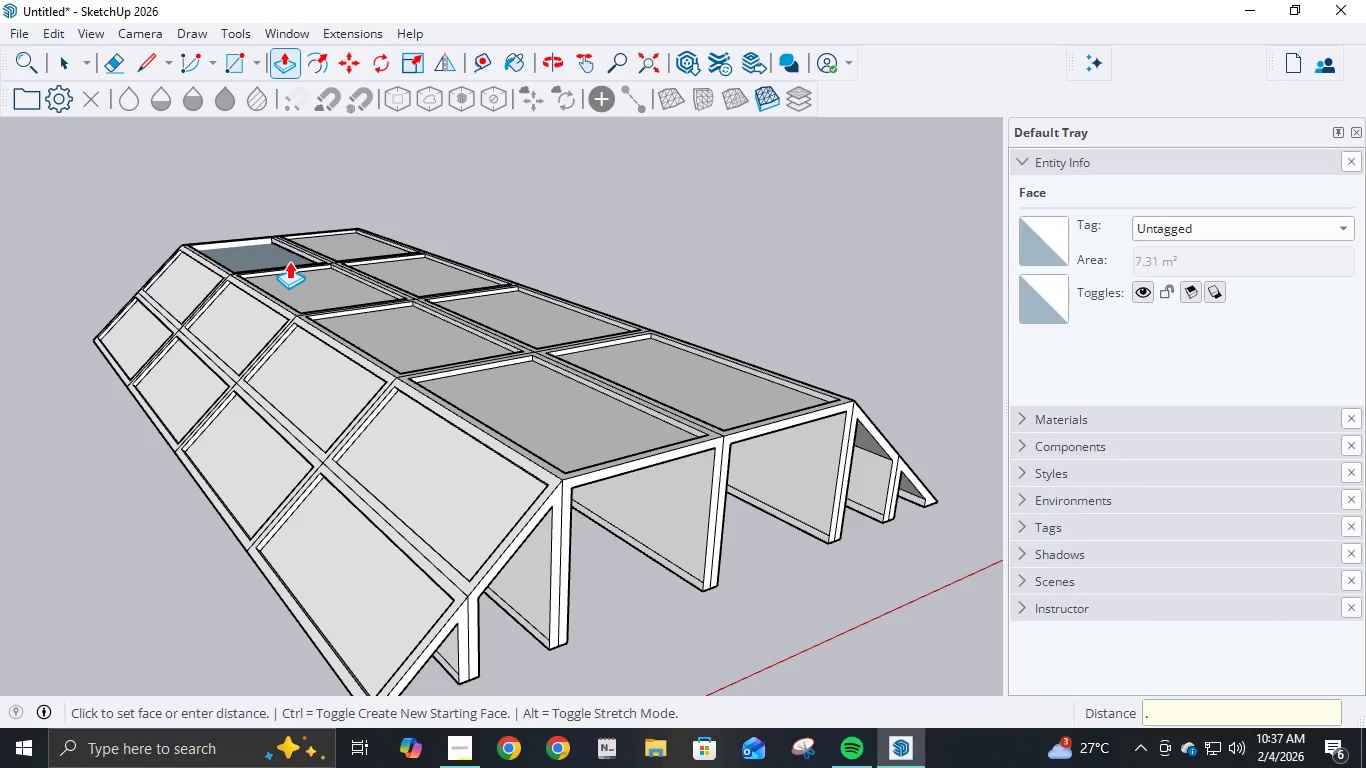 
key(Numpad0)
 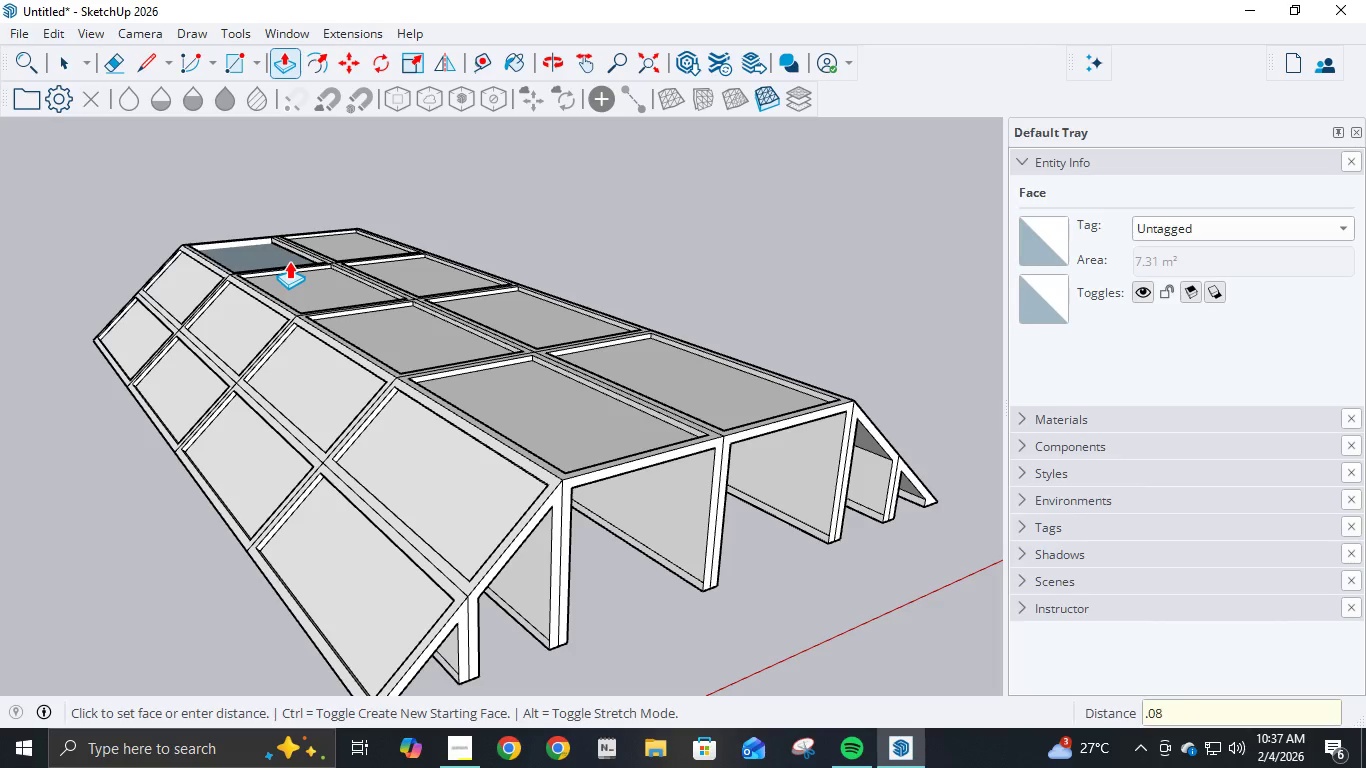 
key(Numpad8)
 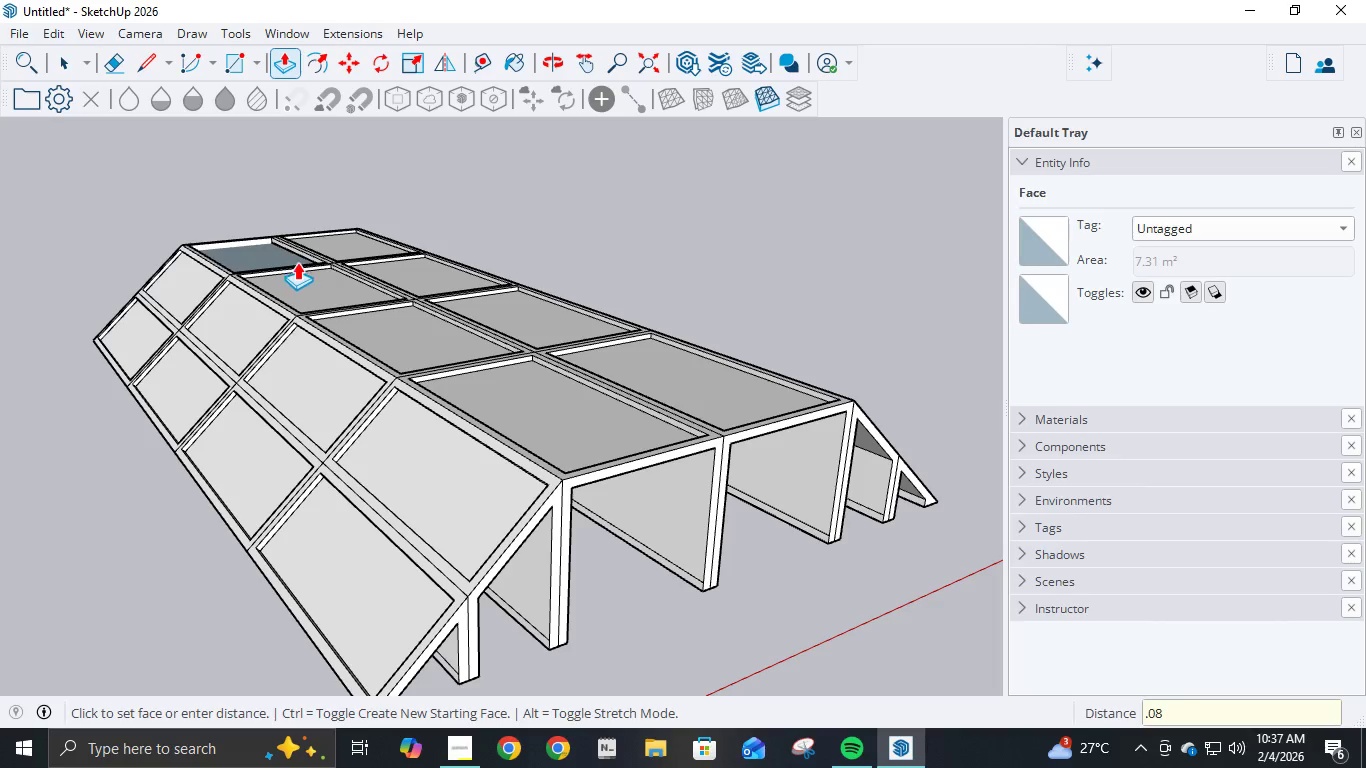 
key(NumpadEnter)
 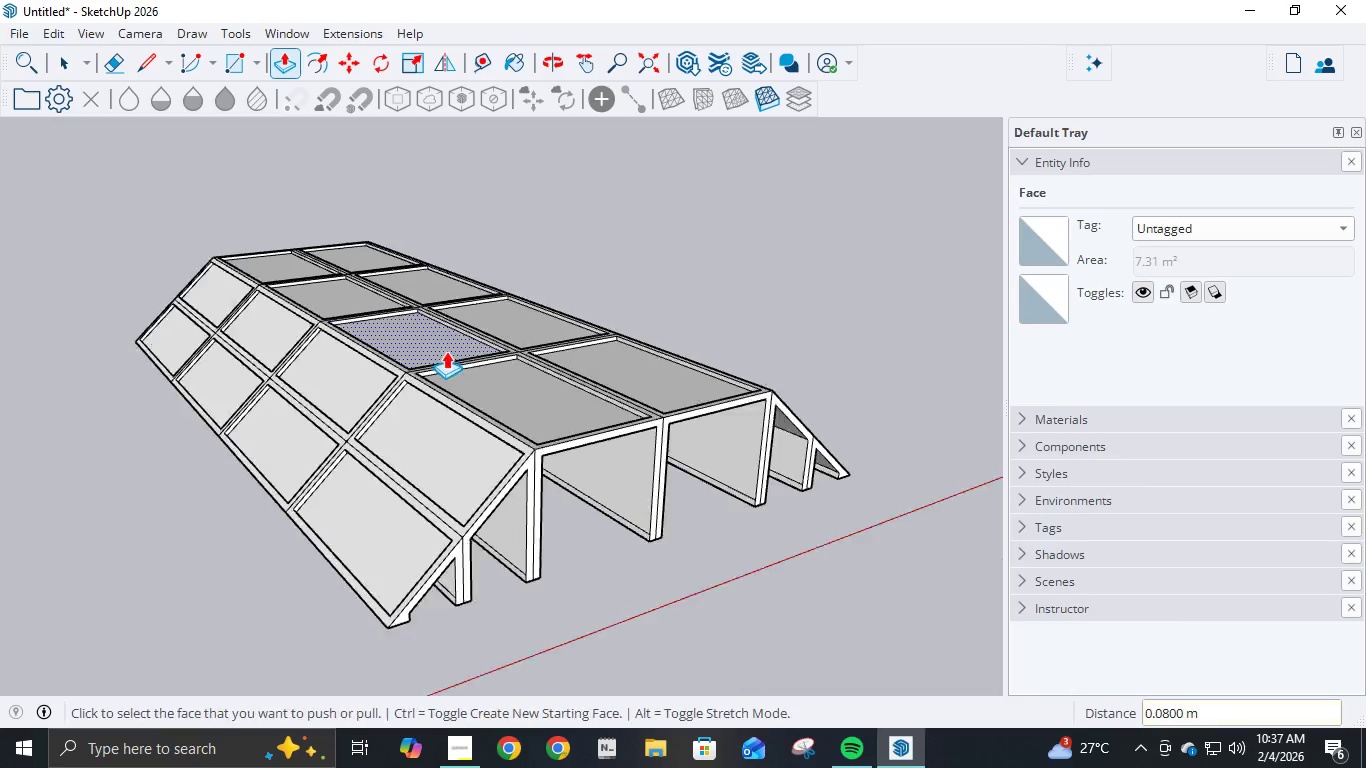 
scroll: coordinate [446, 351], scroll_direction: down, amount: 5.0
 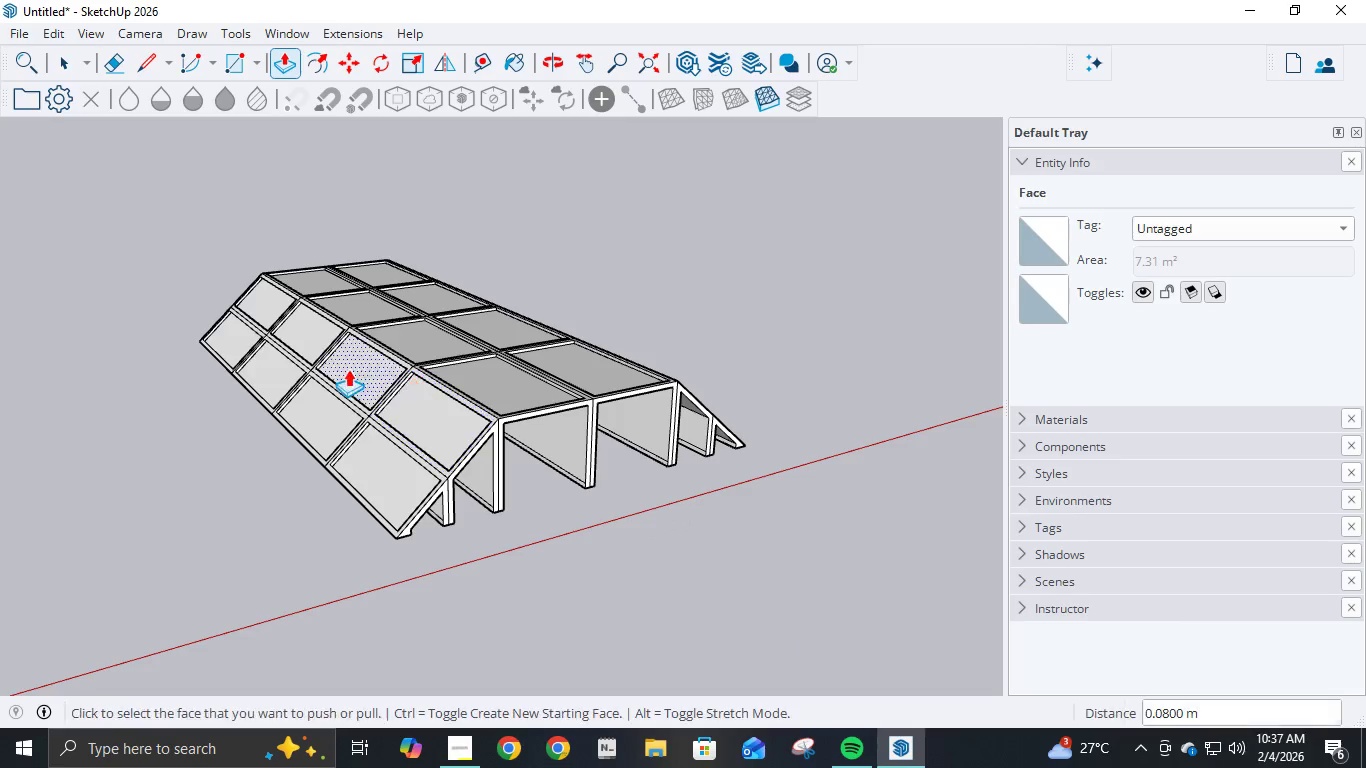 
double_click([216, 365])
 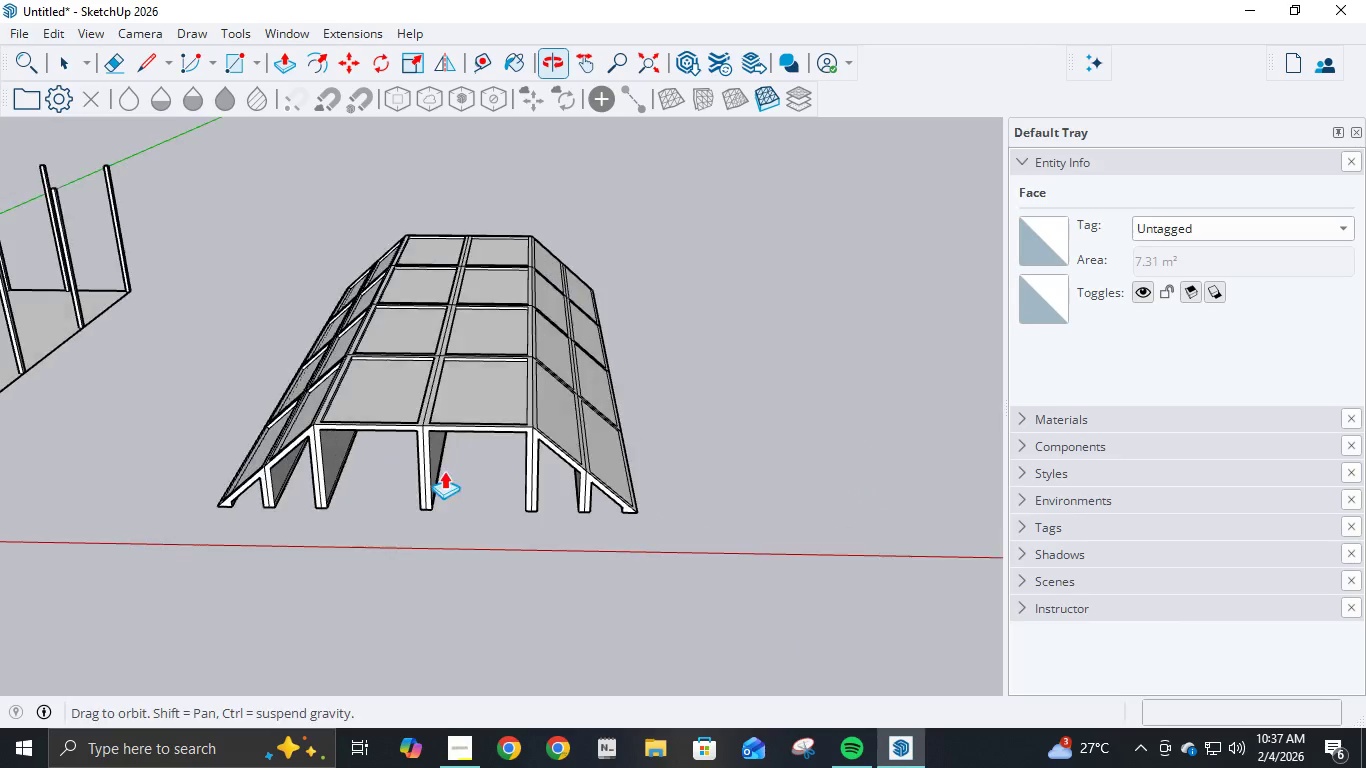 
middle_click([655, 480])
 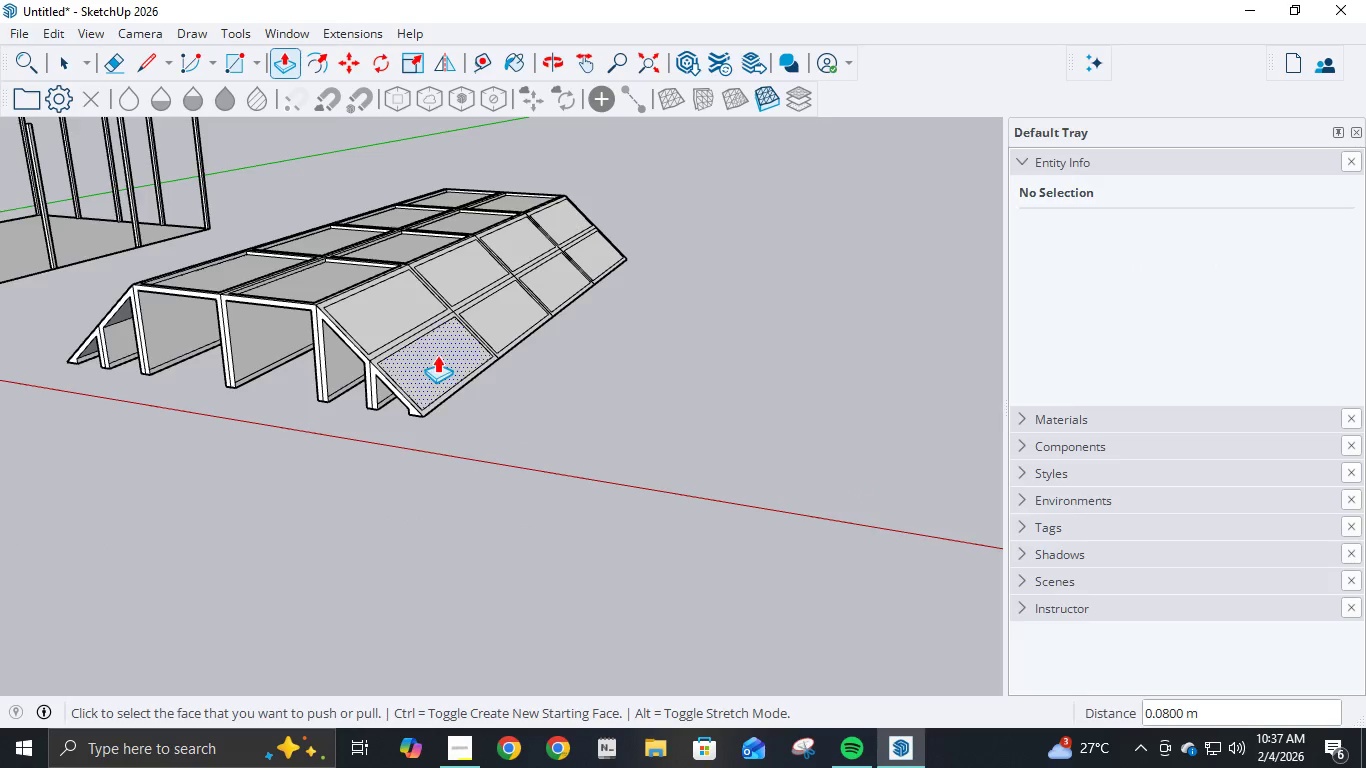 
scroll: coordinate [437, 353], scroll_direction: up, amount: 6.0
 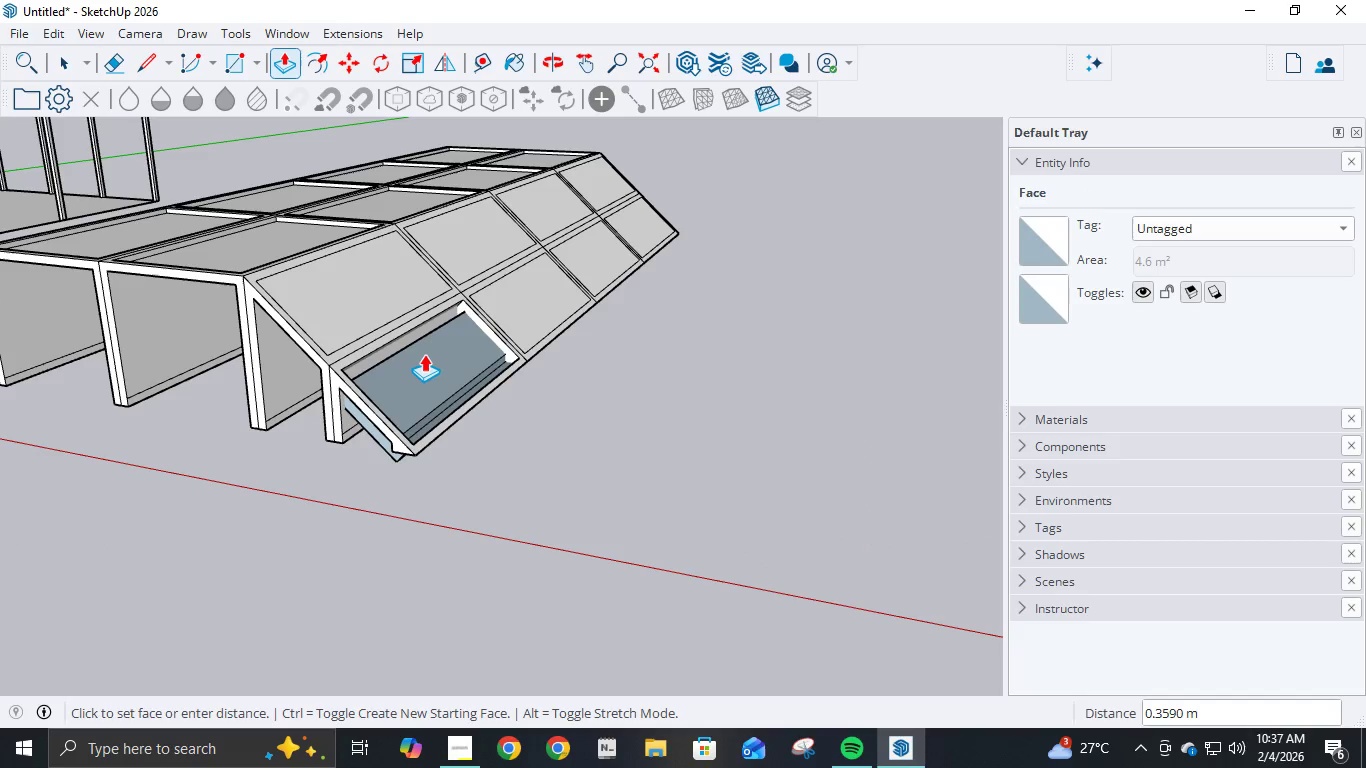 
key(NumpadDecimal)
 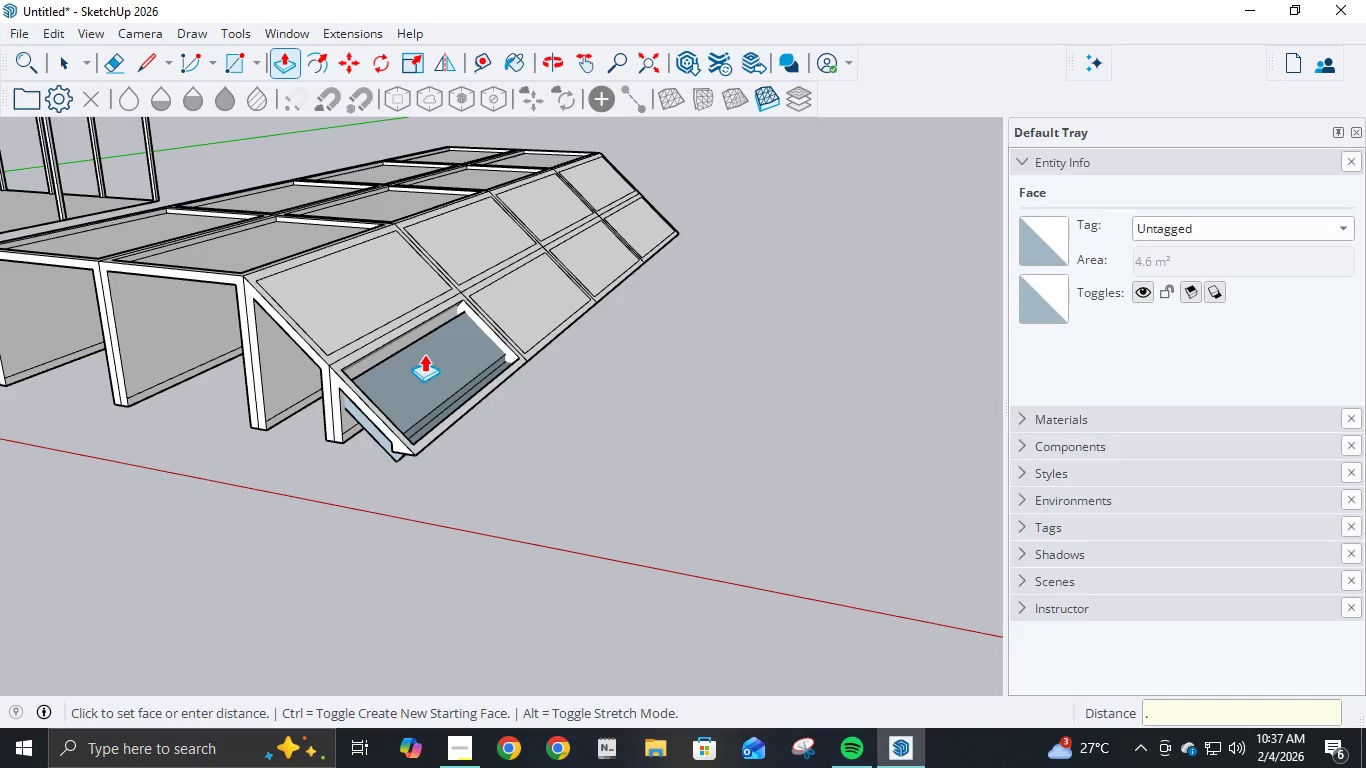 
key(Numpad0)
 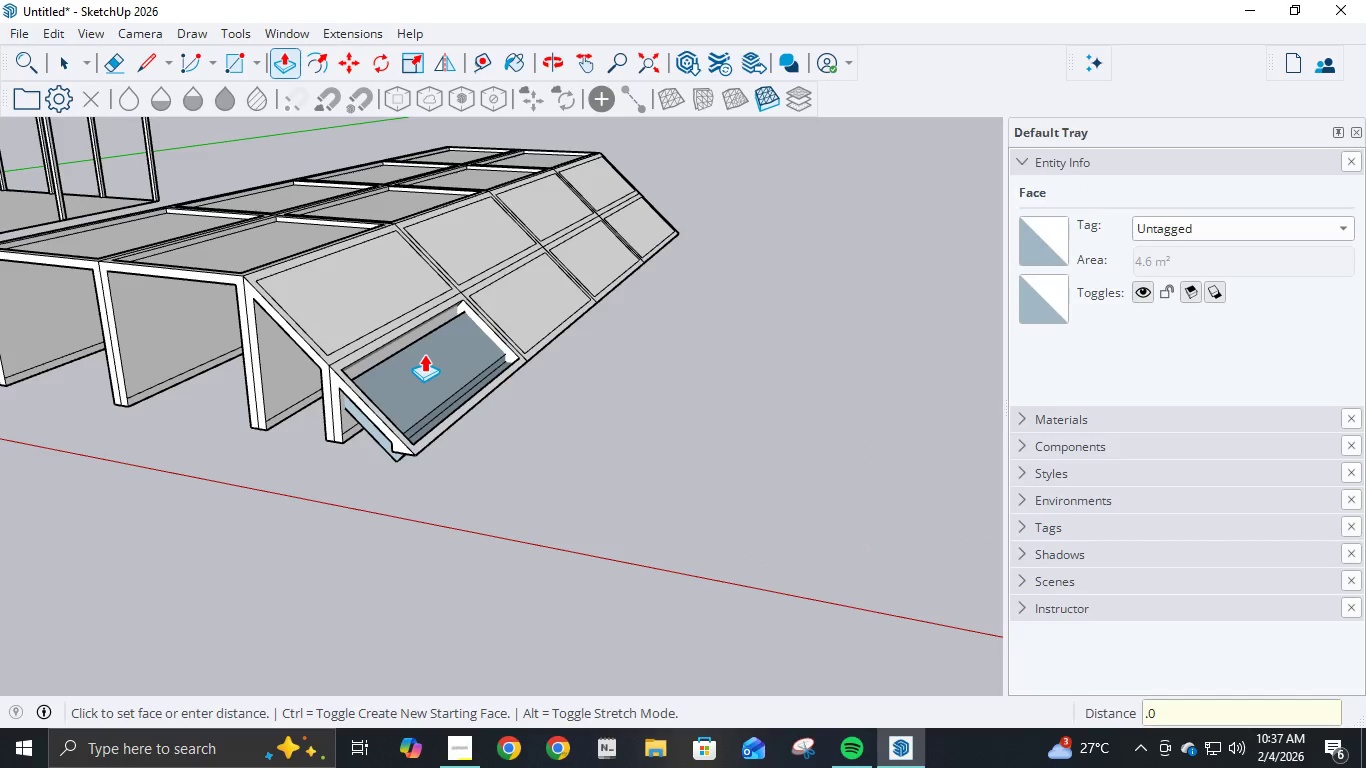 
key(Numpad8)
 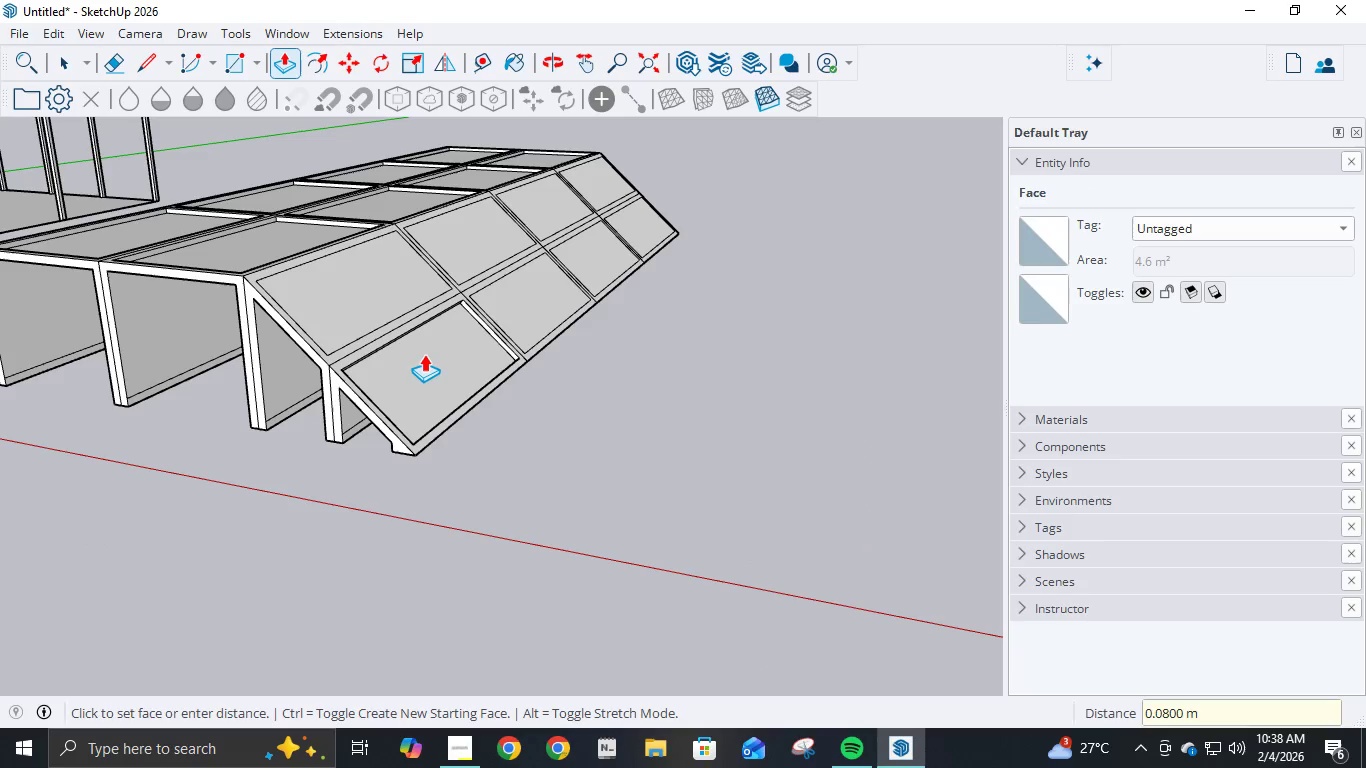 
key(NumpadEnter)
 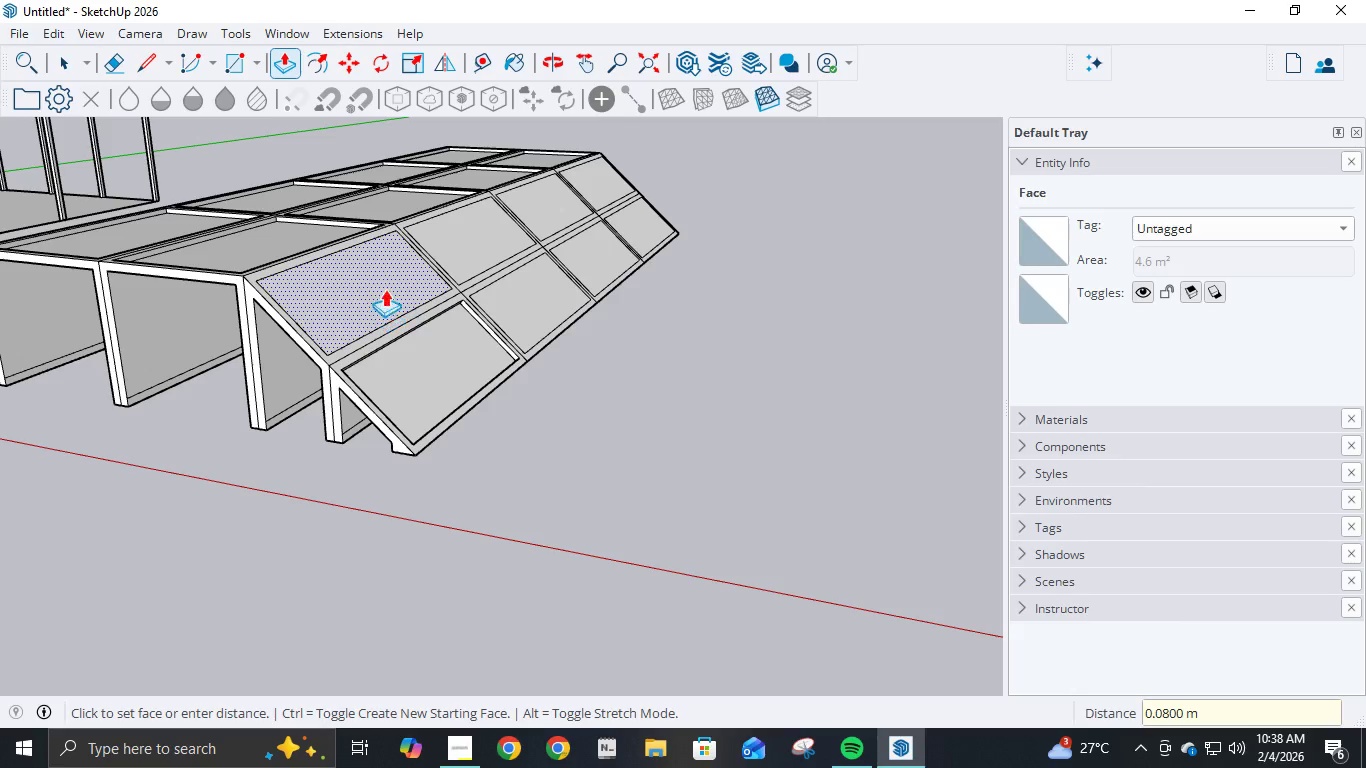 
left_click([379, 271])
 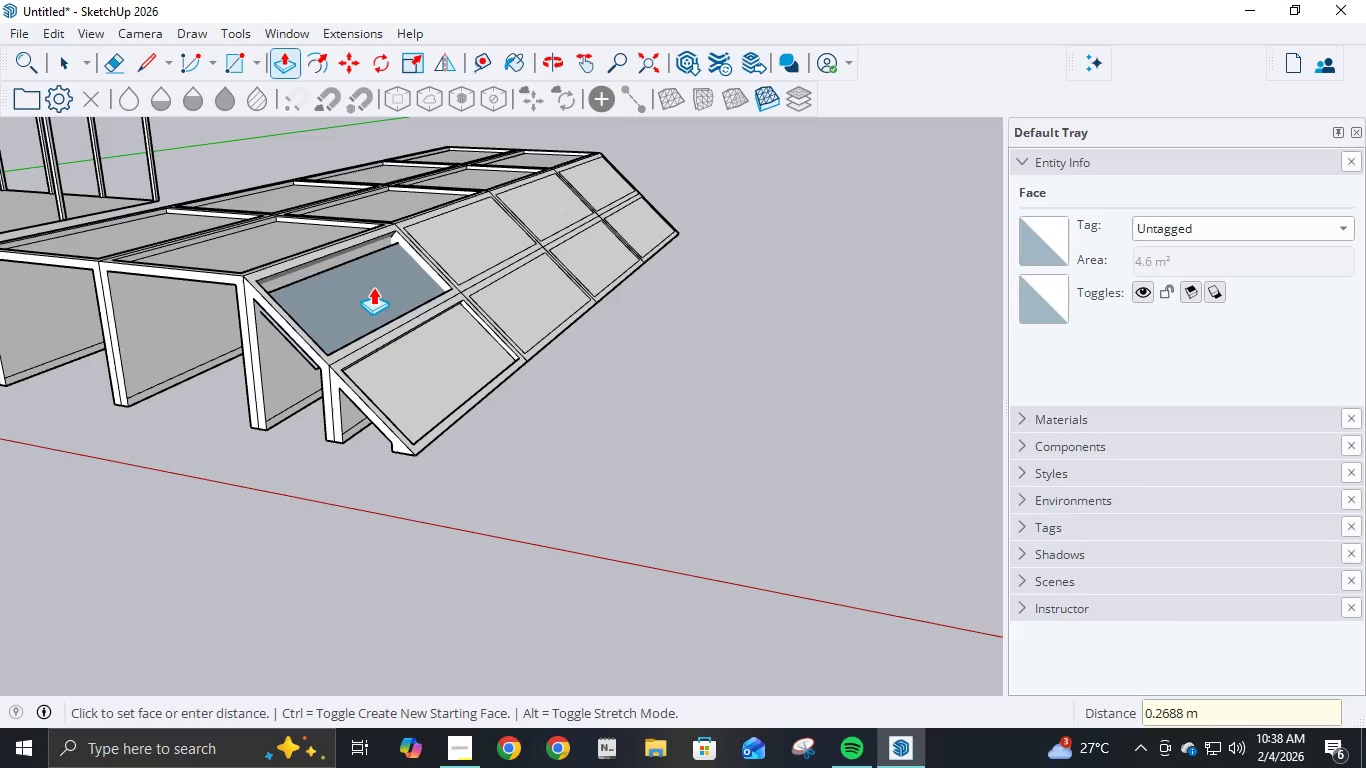 
key(NumpadEnter)
 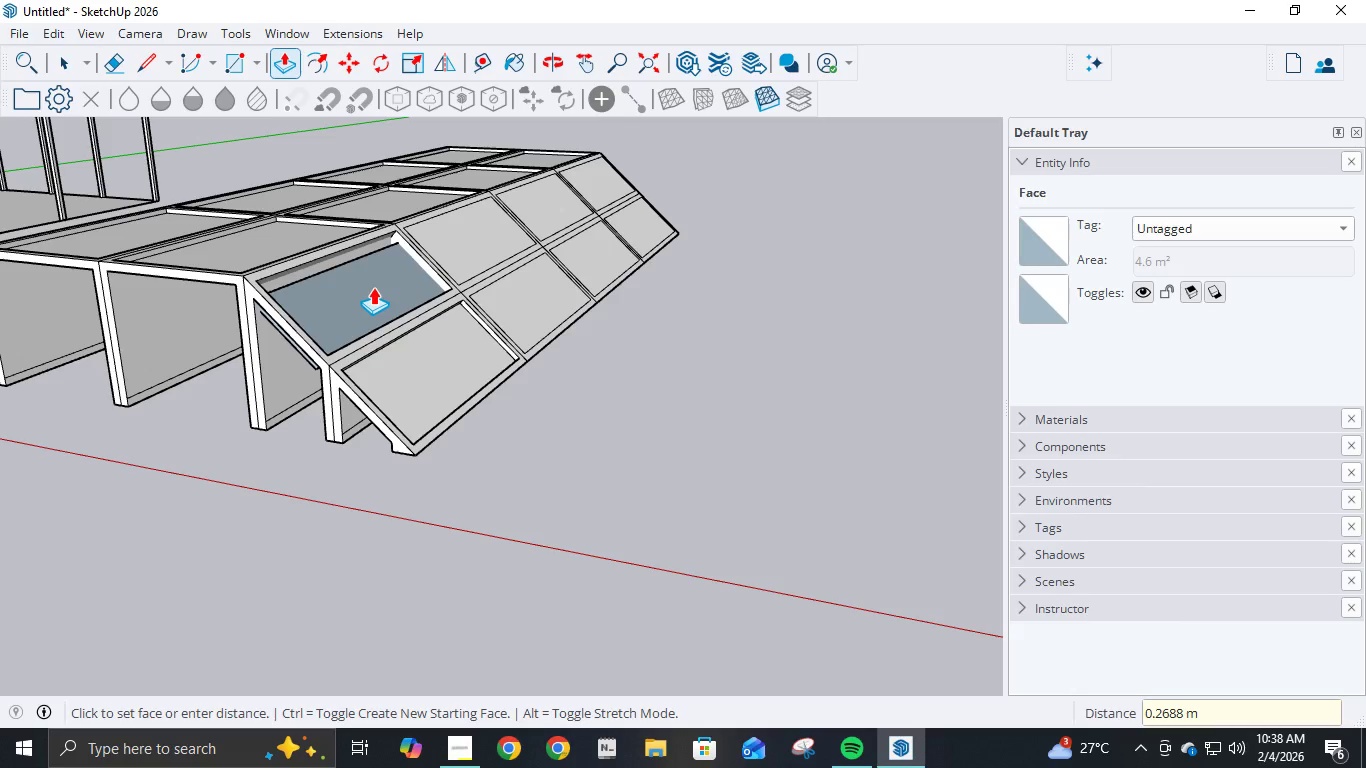 
key(NumpadDecimal)
 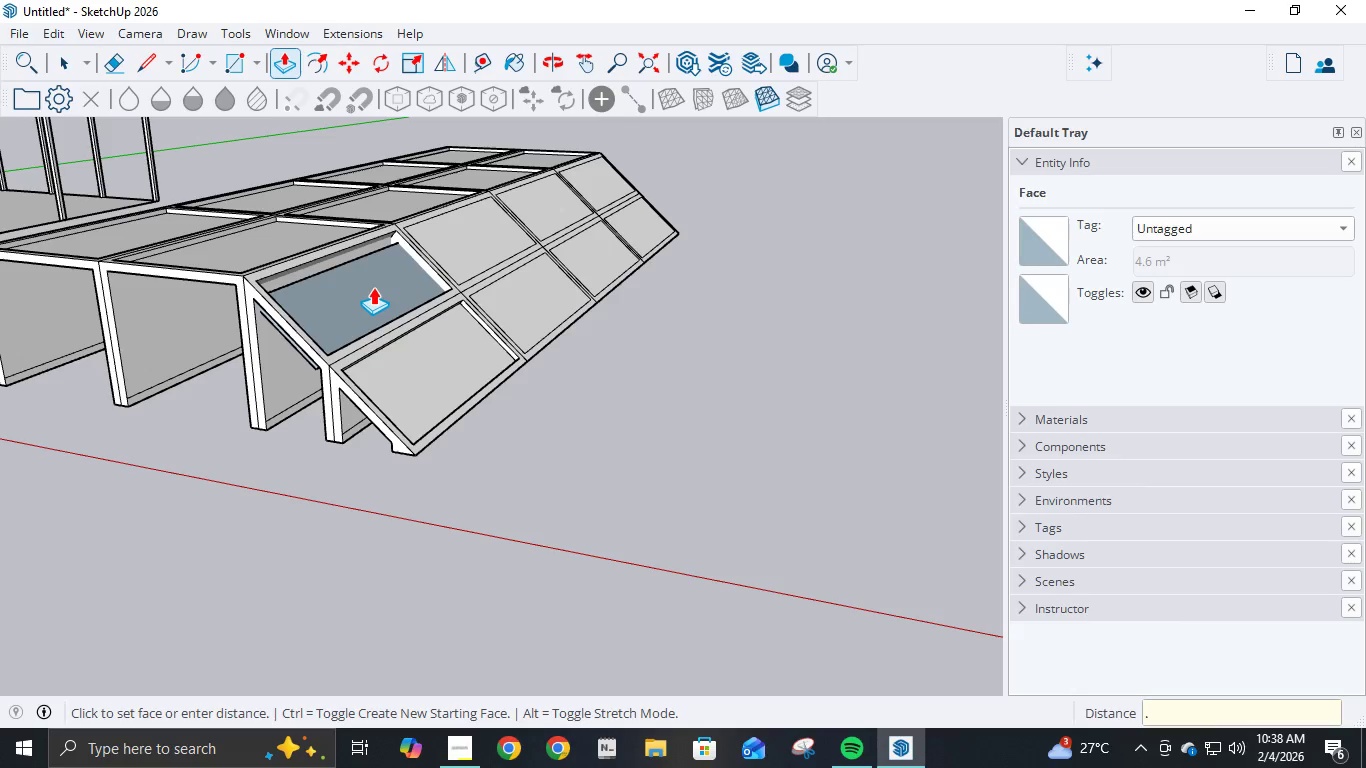 
key(Numpad0)
 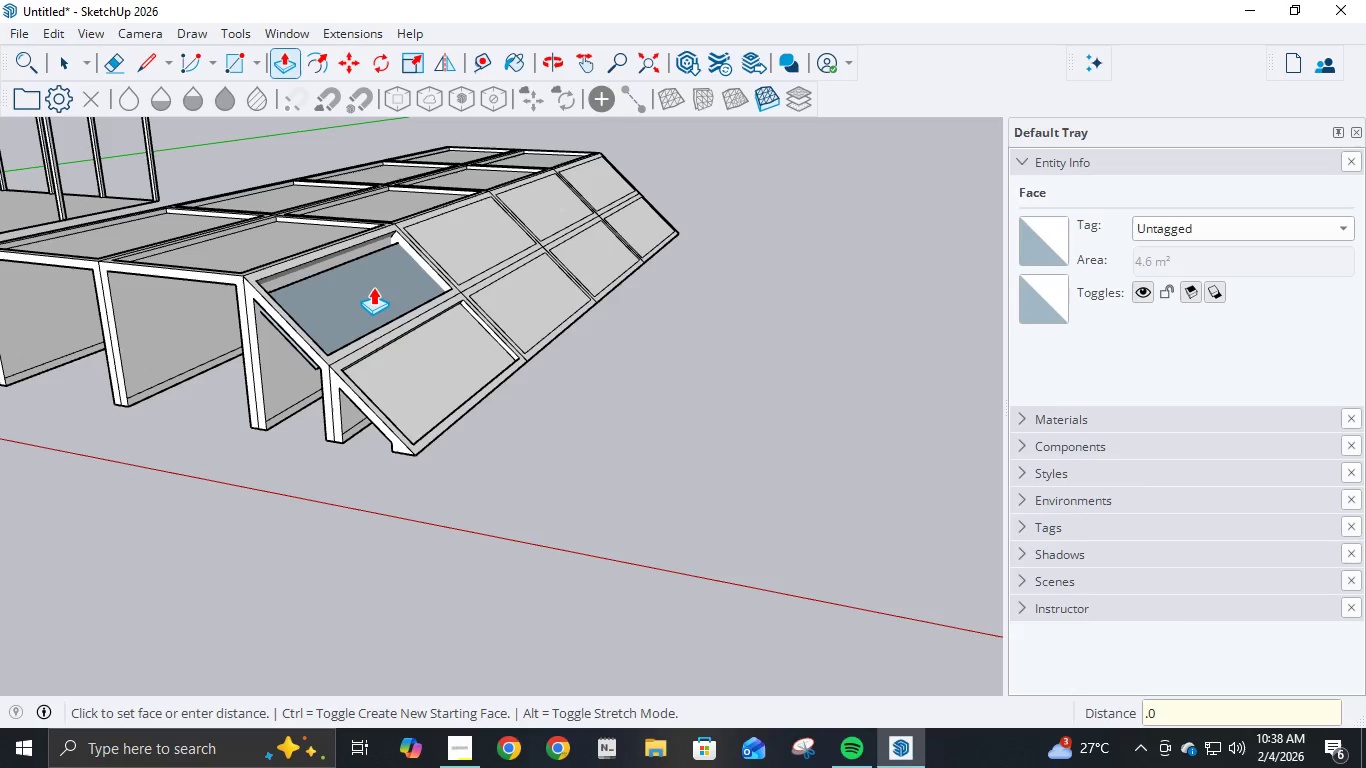 
key(Numpad8)
 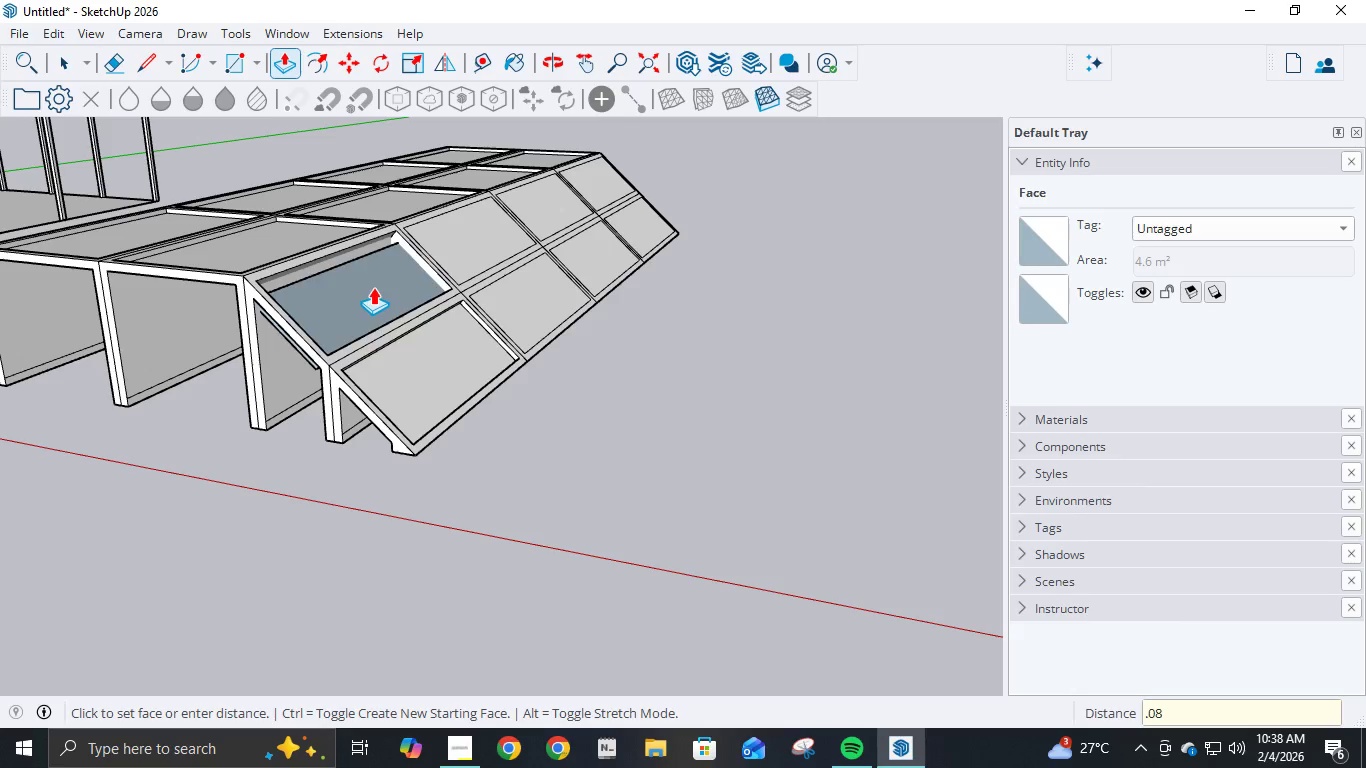 
key(NumpadEnter)
 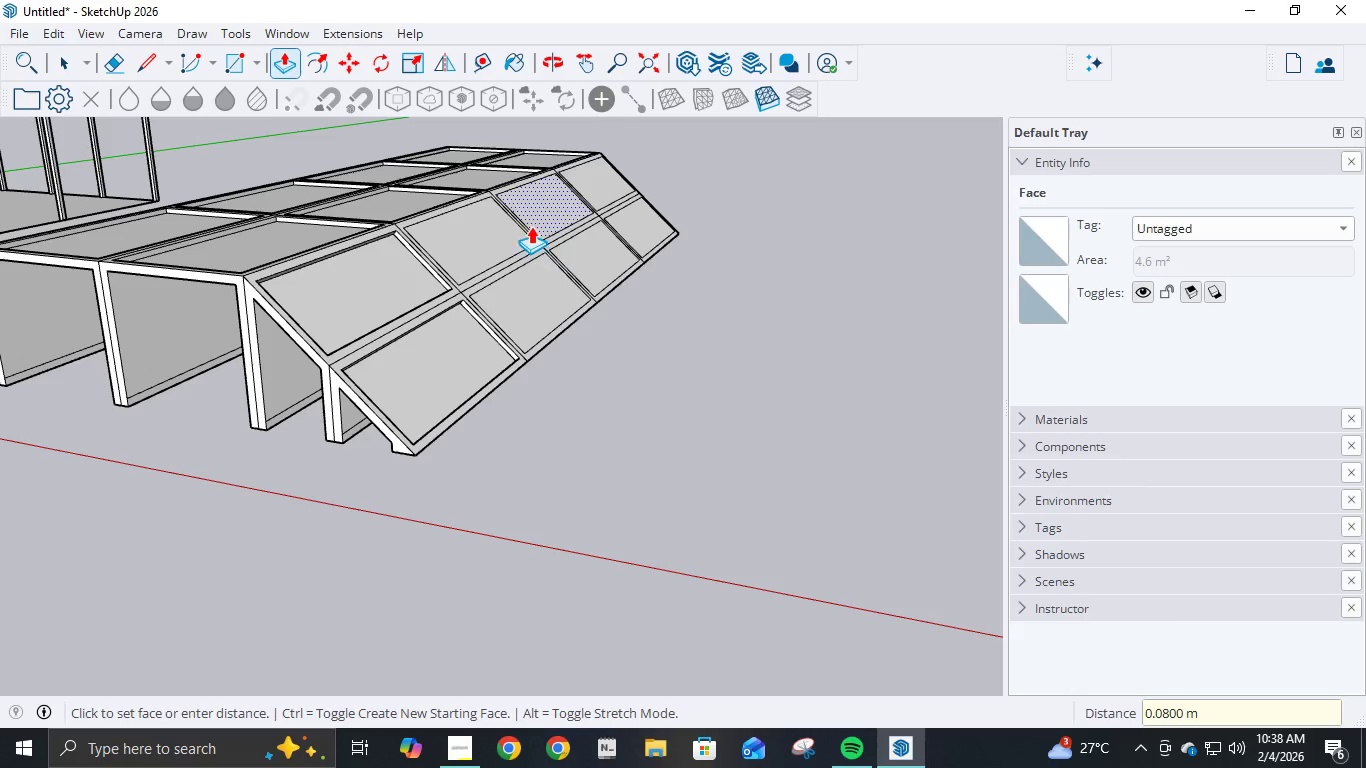 
left_click([506, 210])
 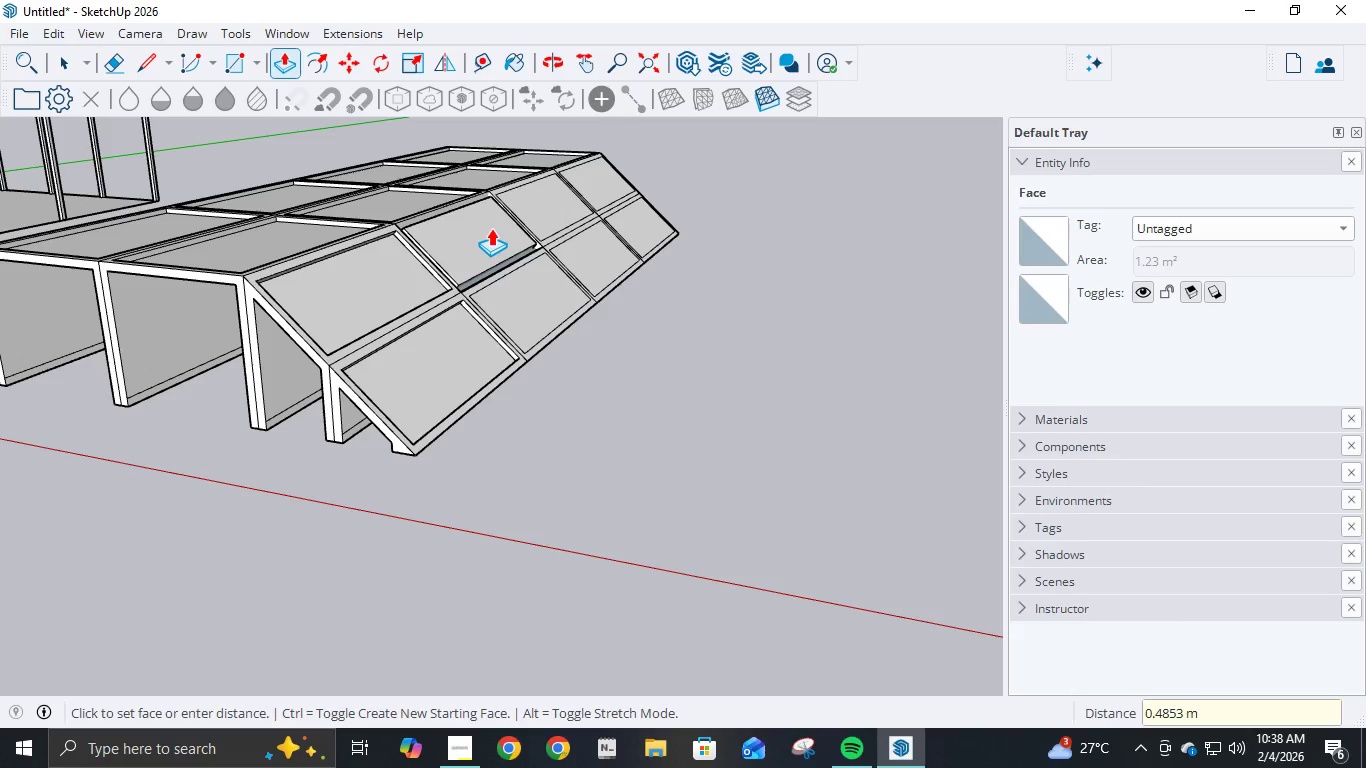 
key(Escape)
 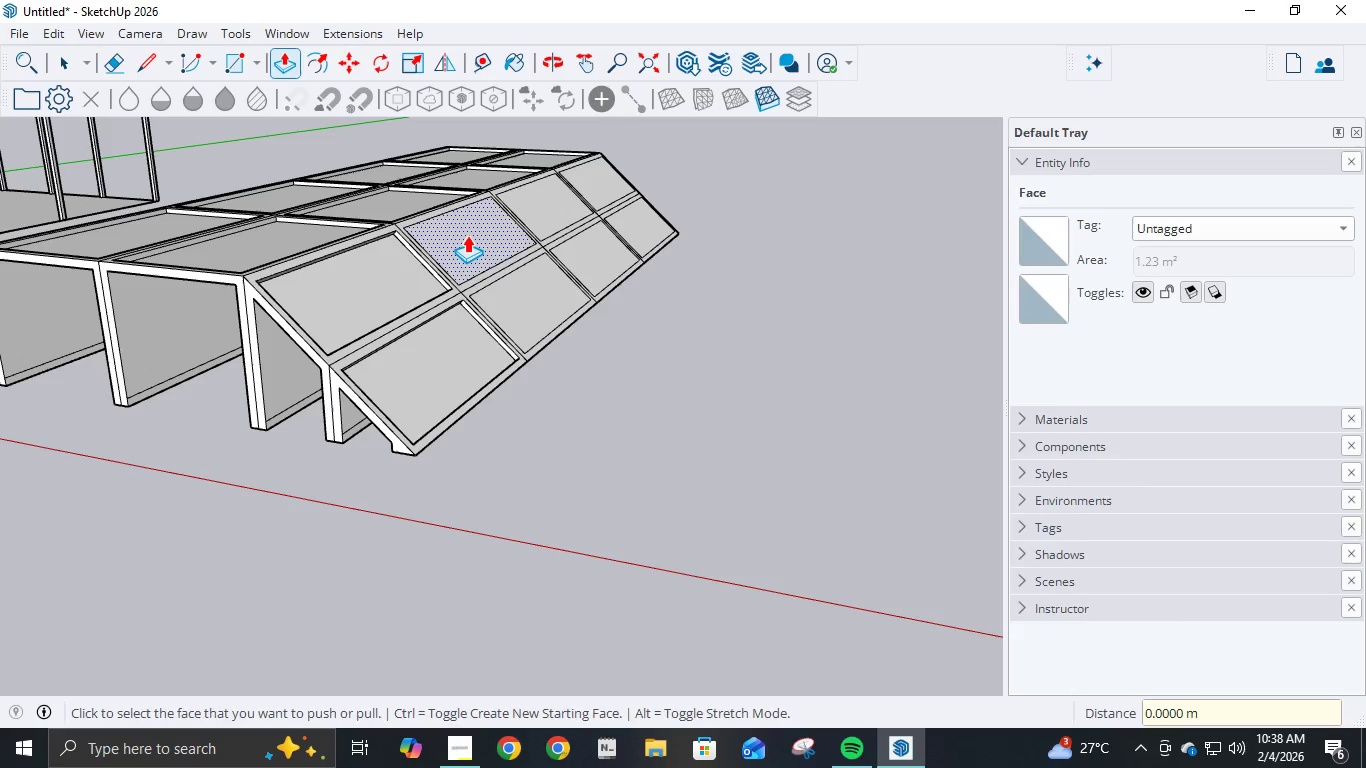 
left_click([467, 235])
 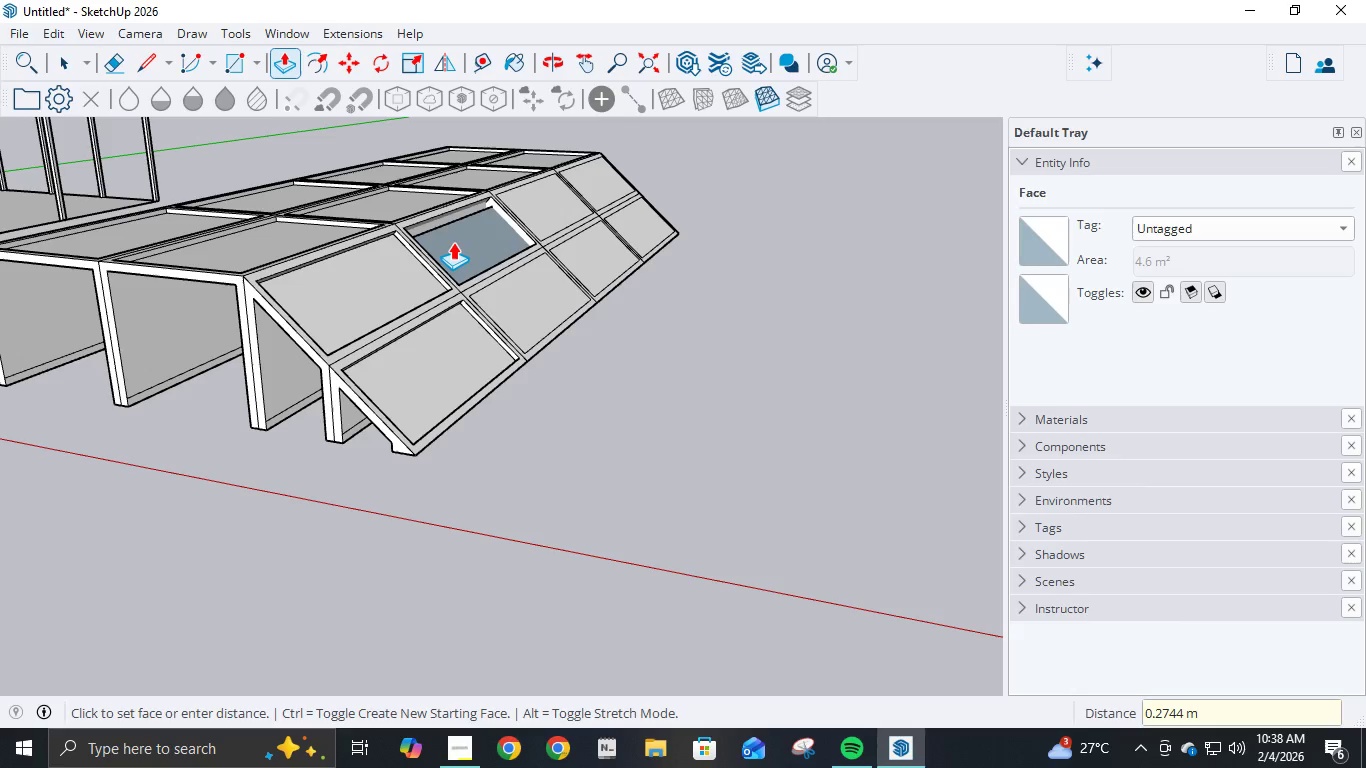 
key(NumpadDecimal)
 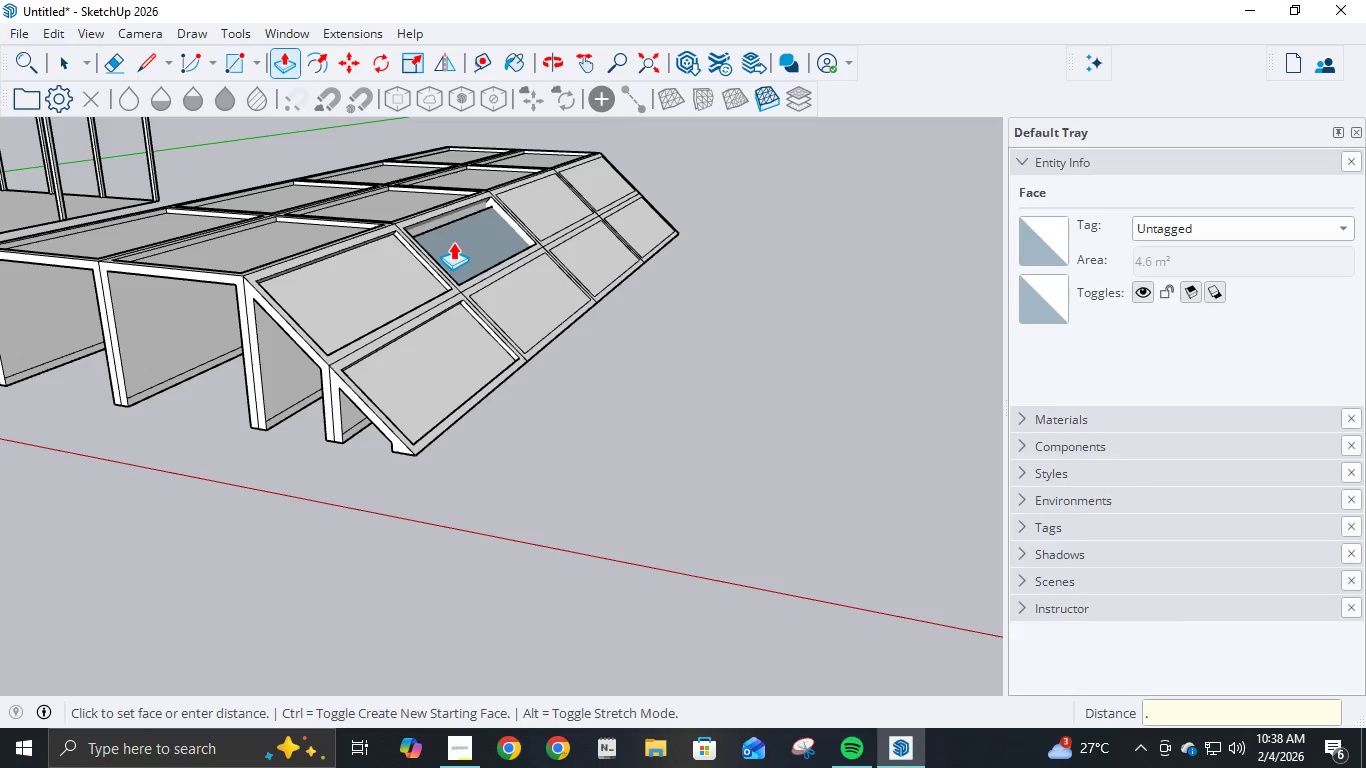 
key(Numpad0)
 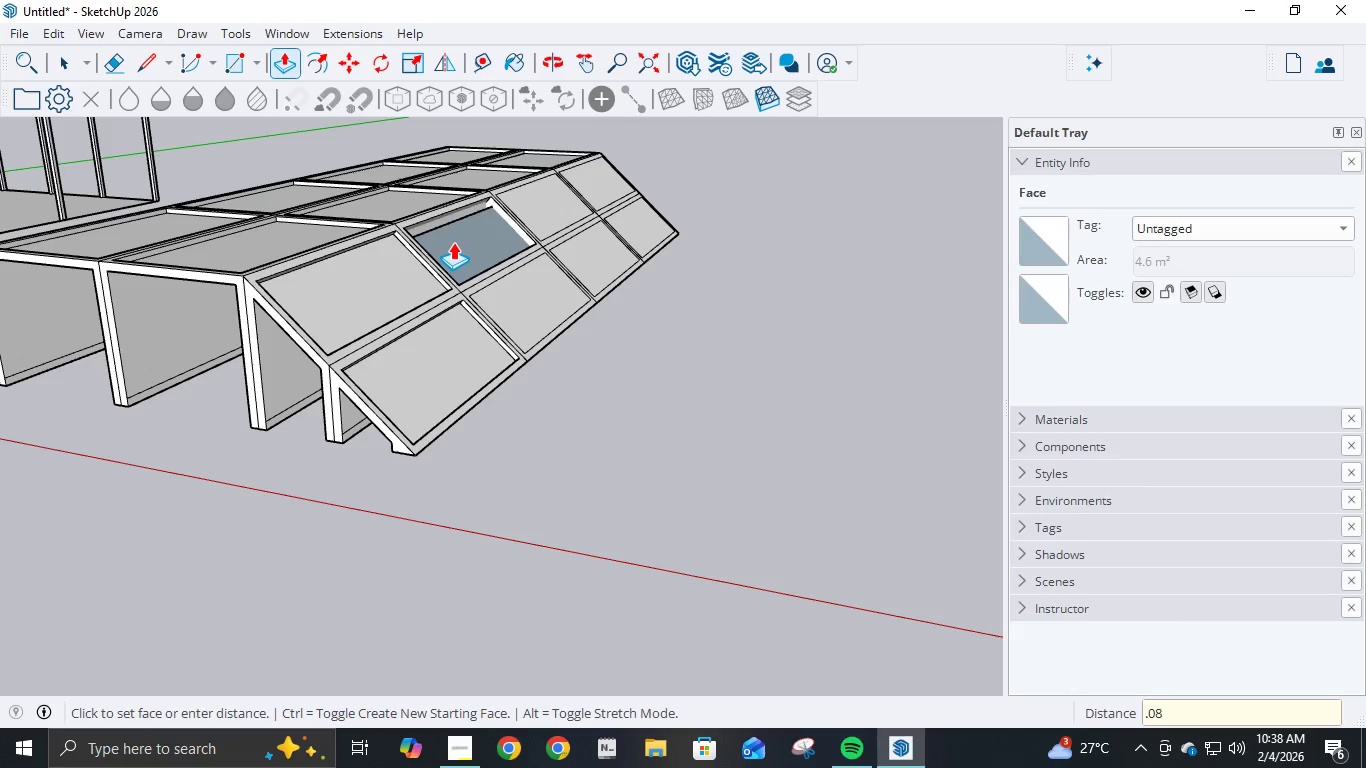 
key(Numpad8)
 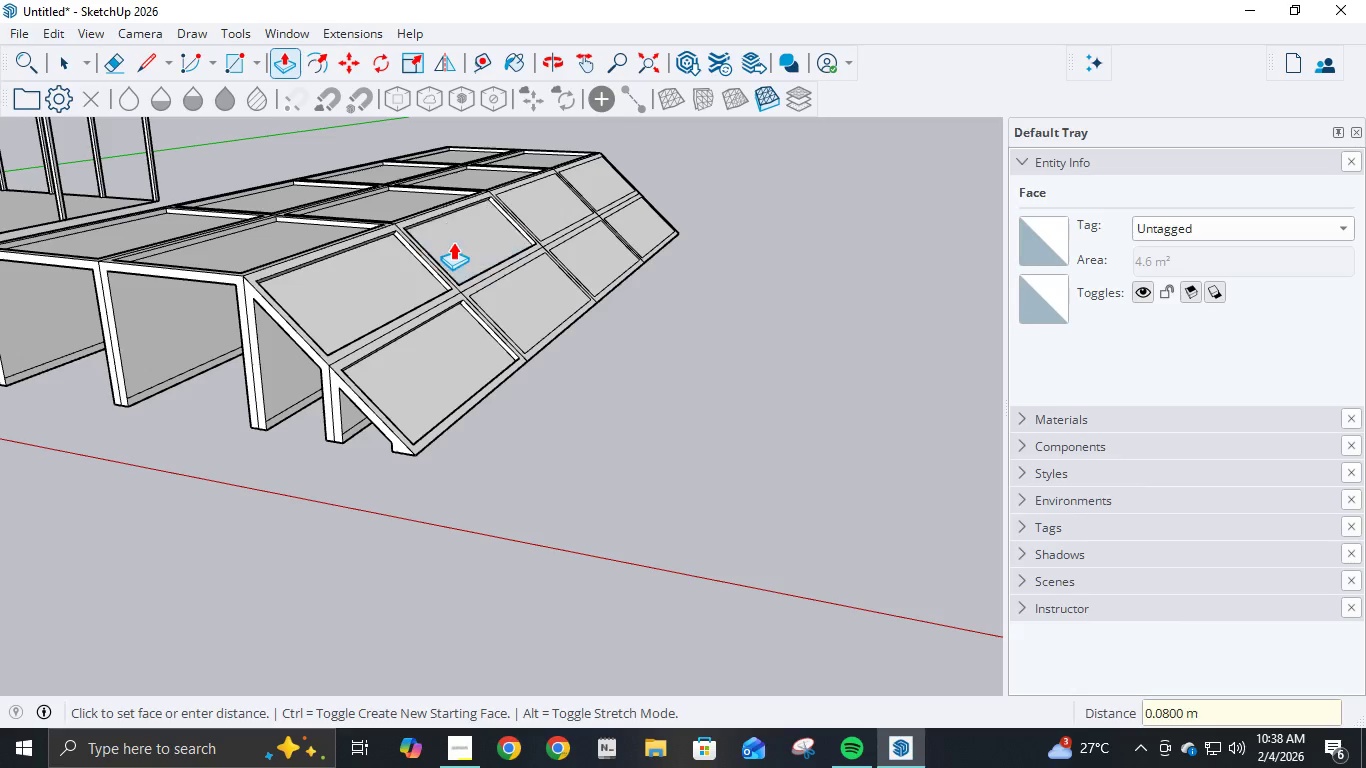 
key(NumpadEnter)
 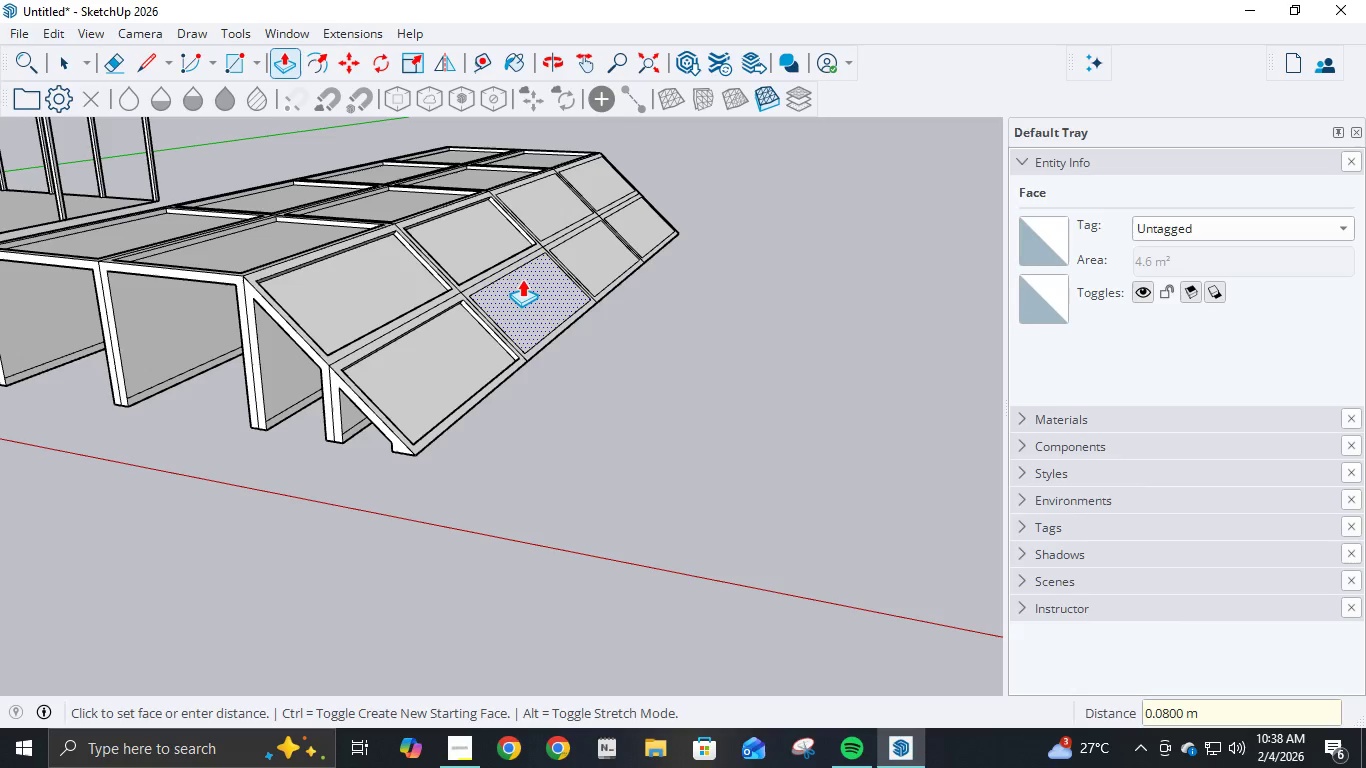 
left_click([522, 279])
 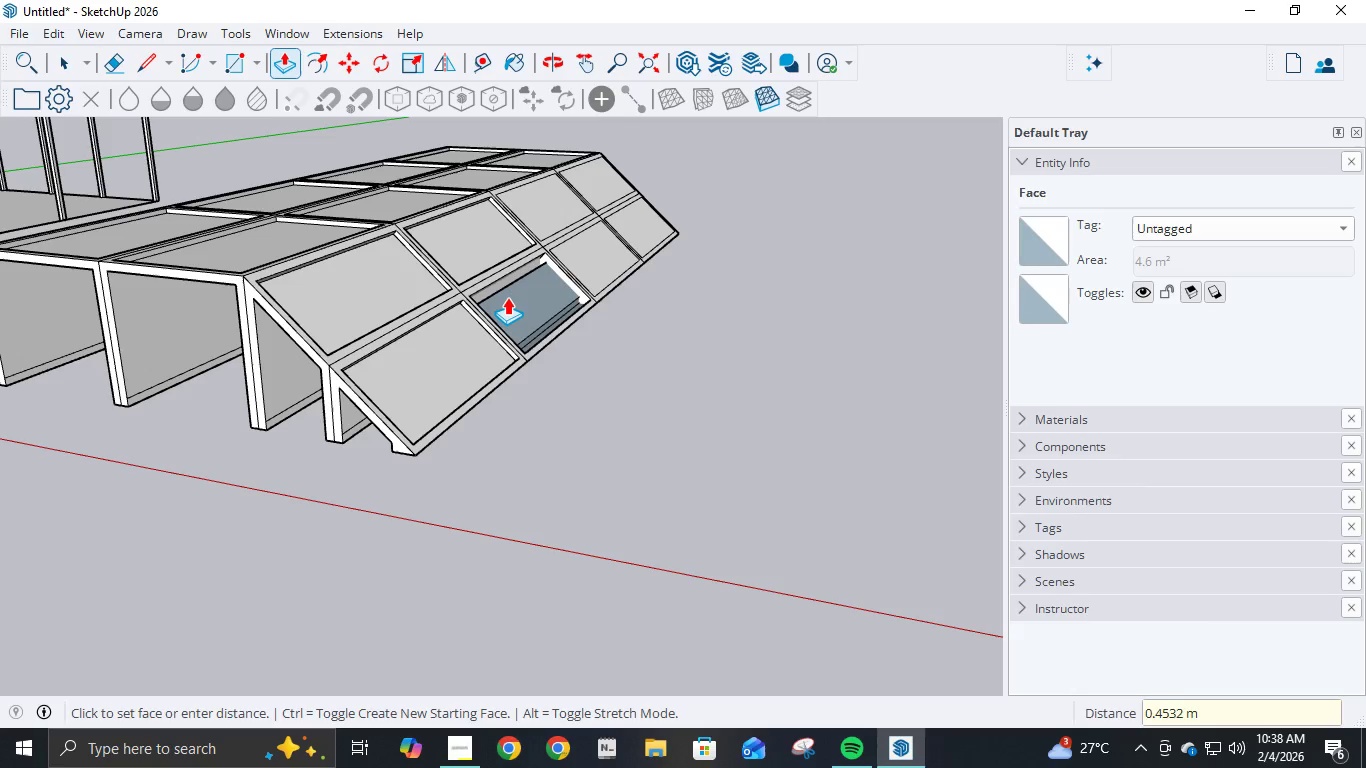 
key(NumpadDecimal)
 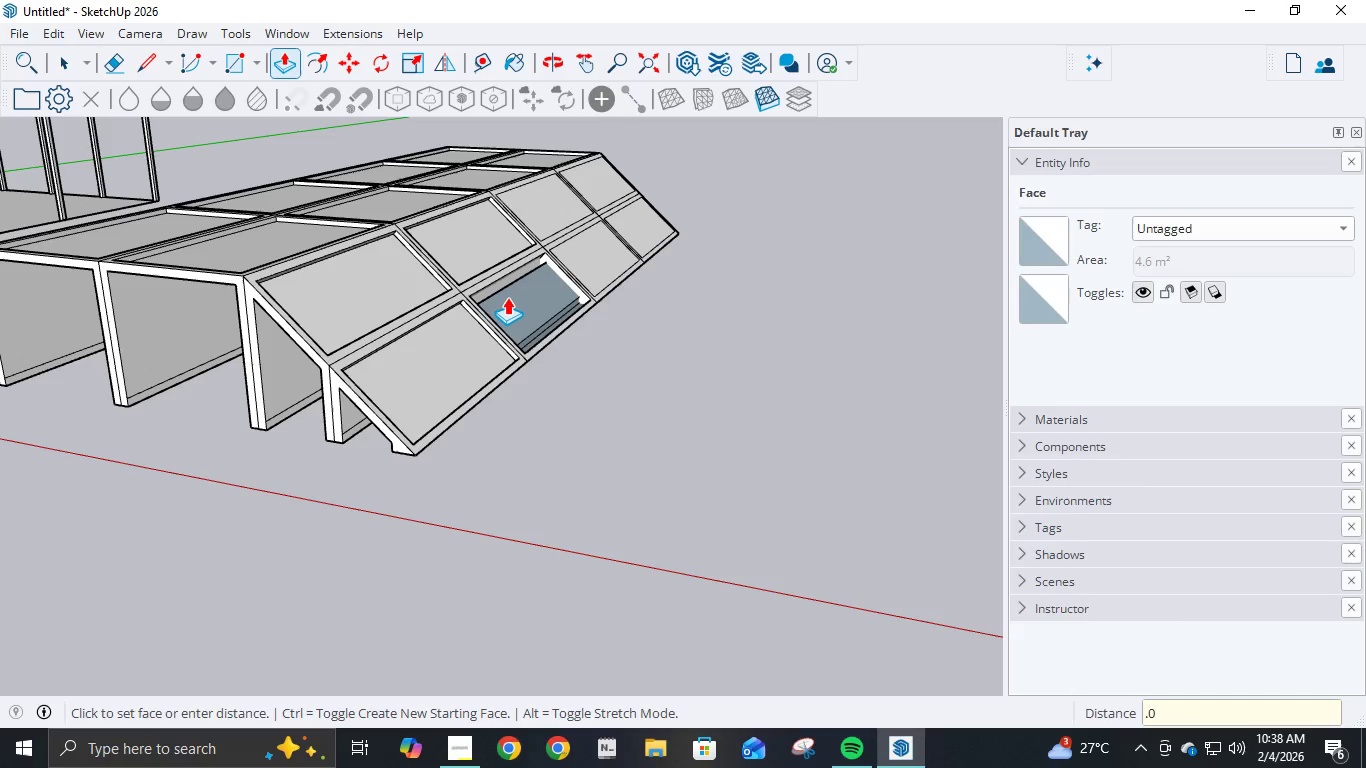 
key(Numpad0)
 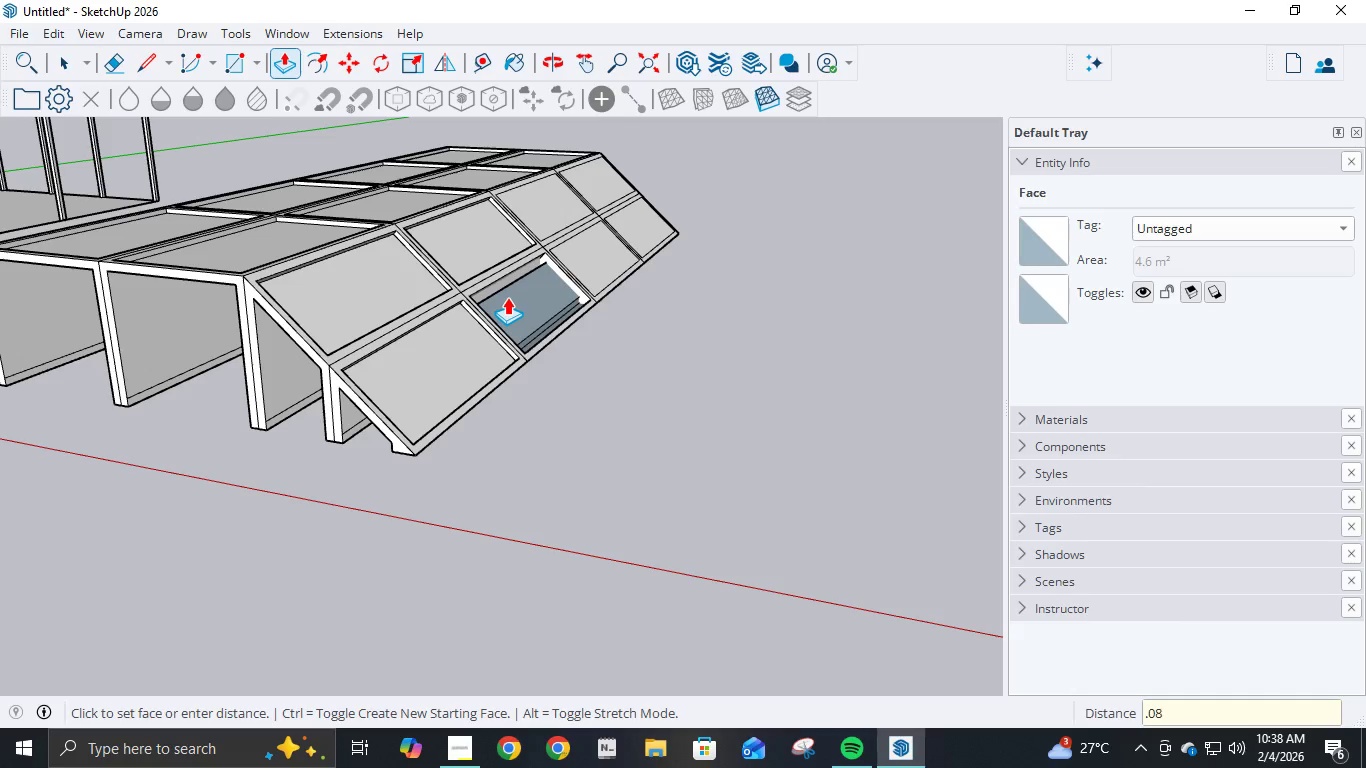 
key(Numpad8)
 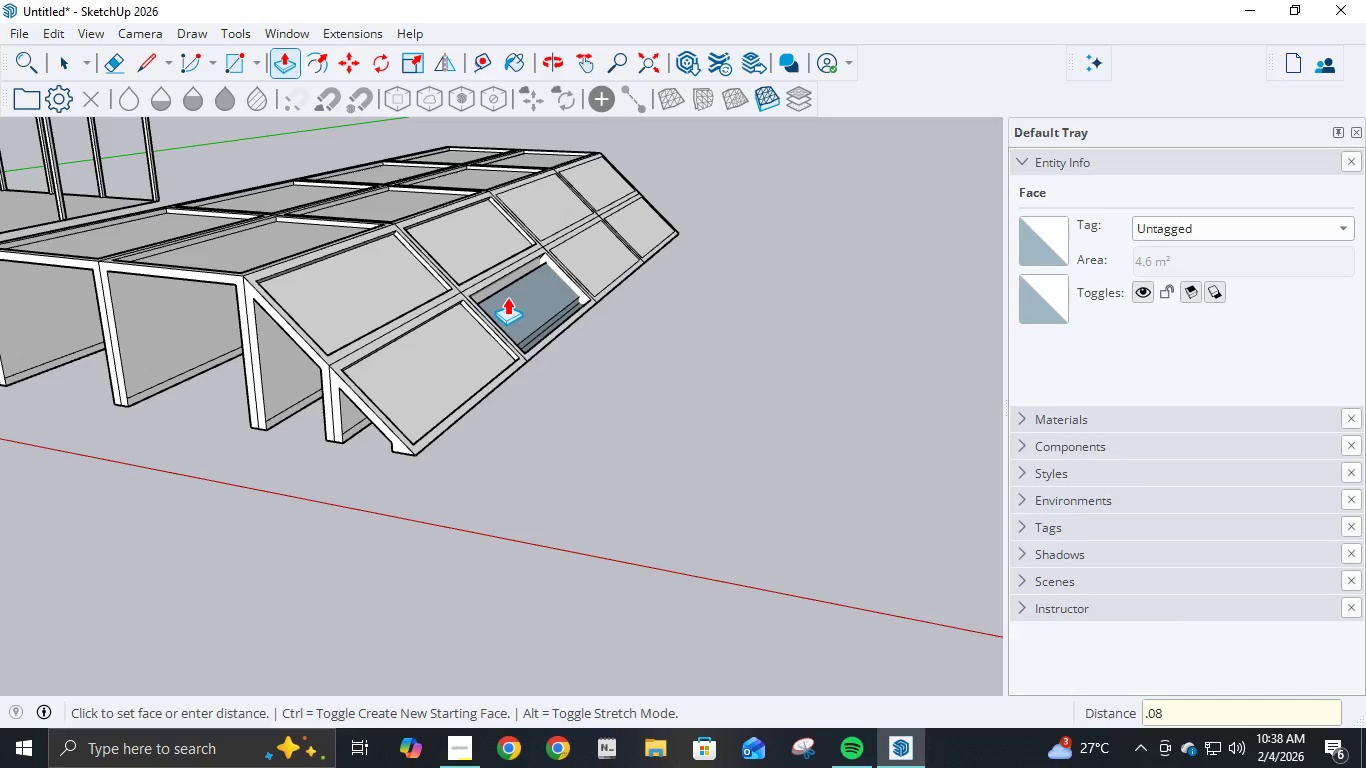 
key(NumpadEnter)
 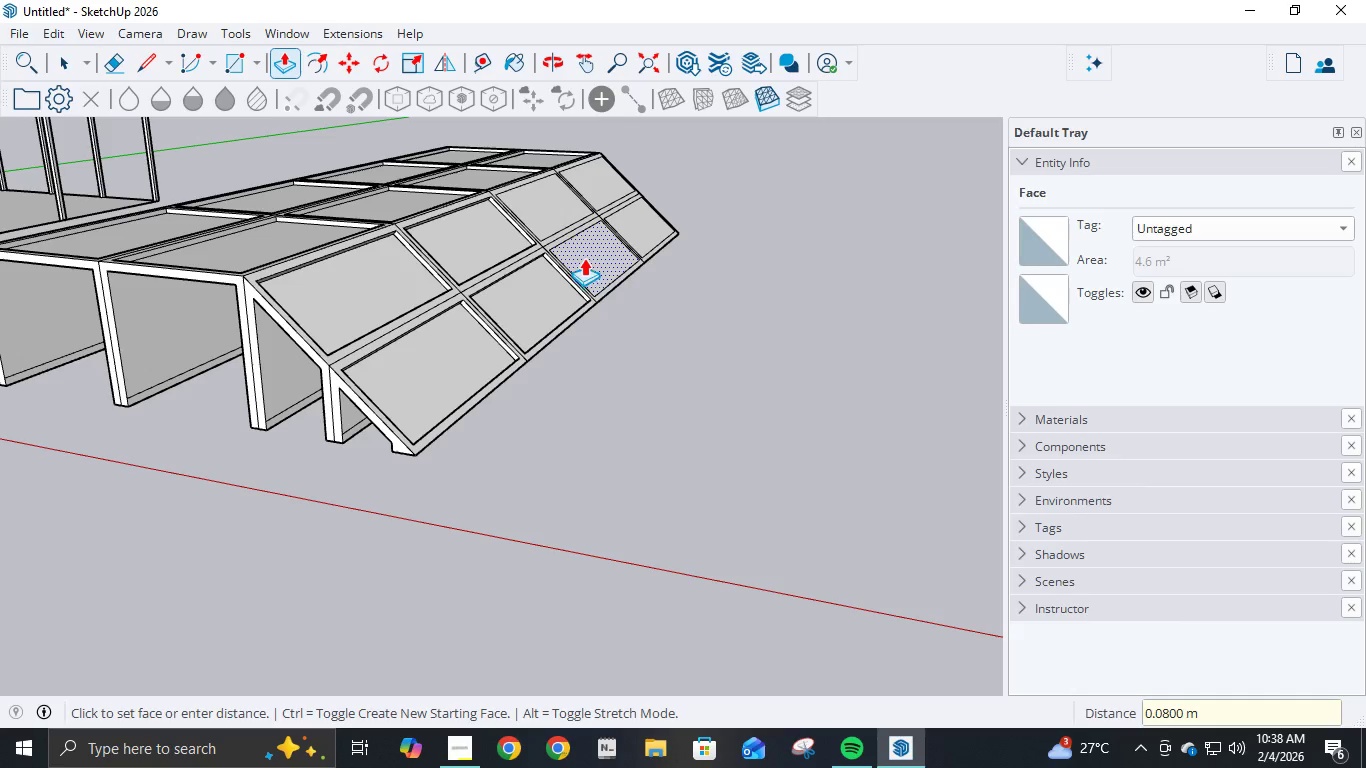 
left_click([586, 252])
 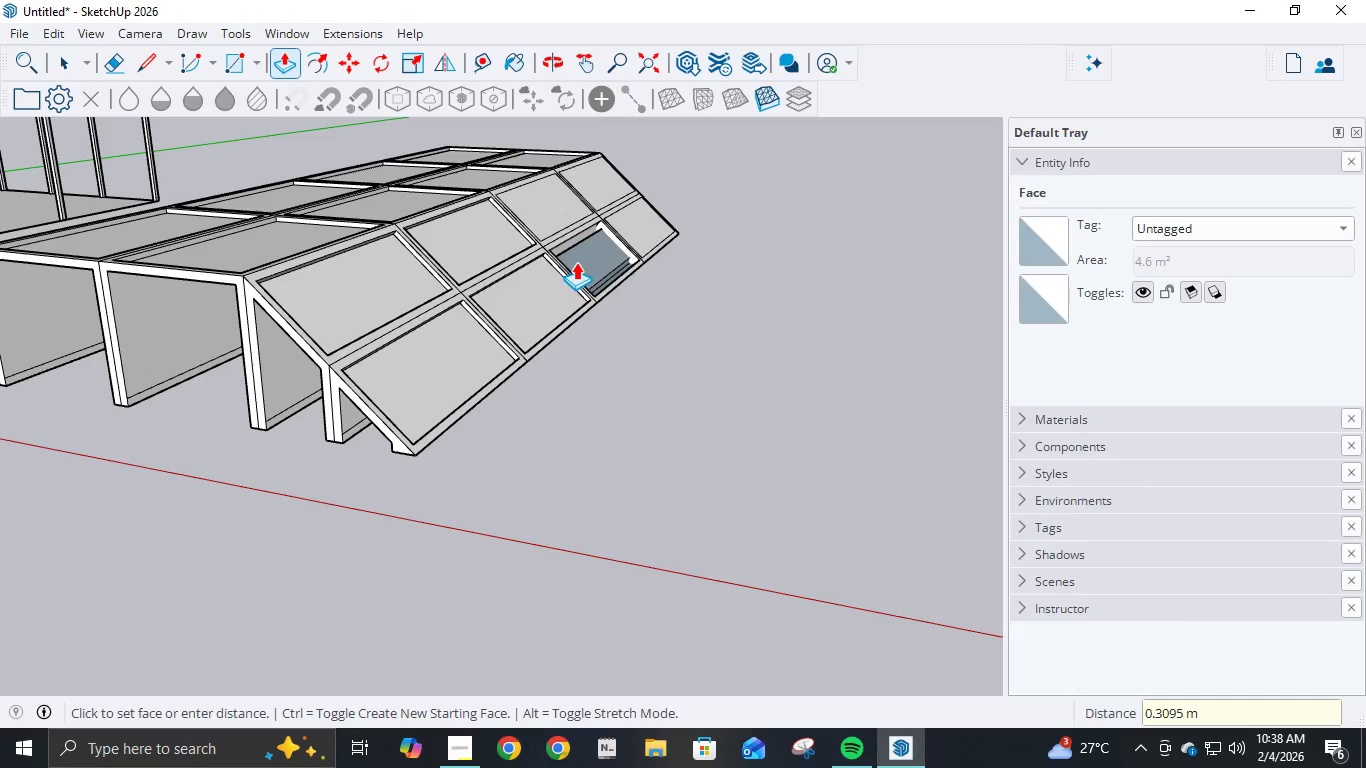 
key(NumpadDecimal)
 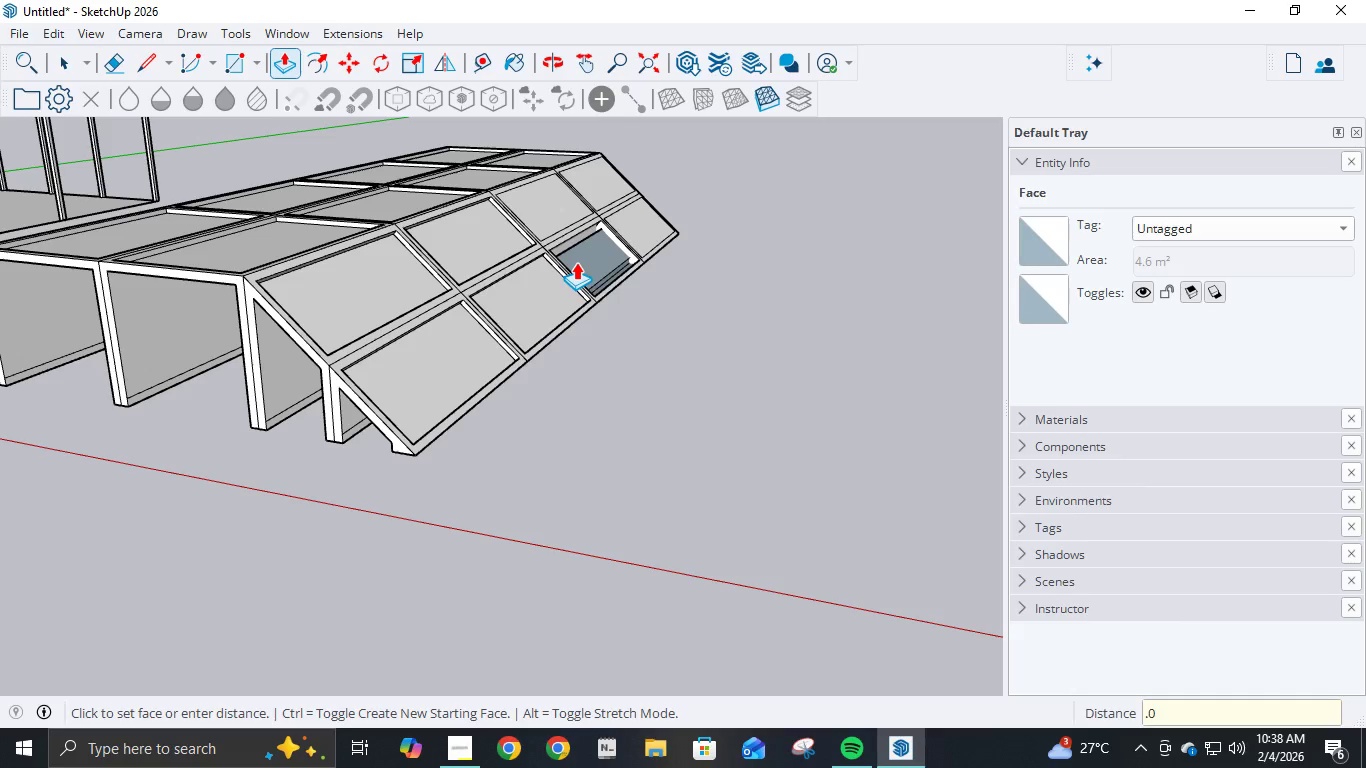 
key(Numpad0)
 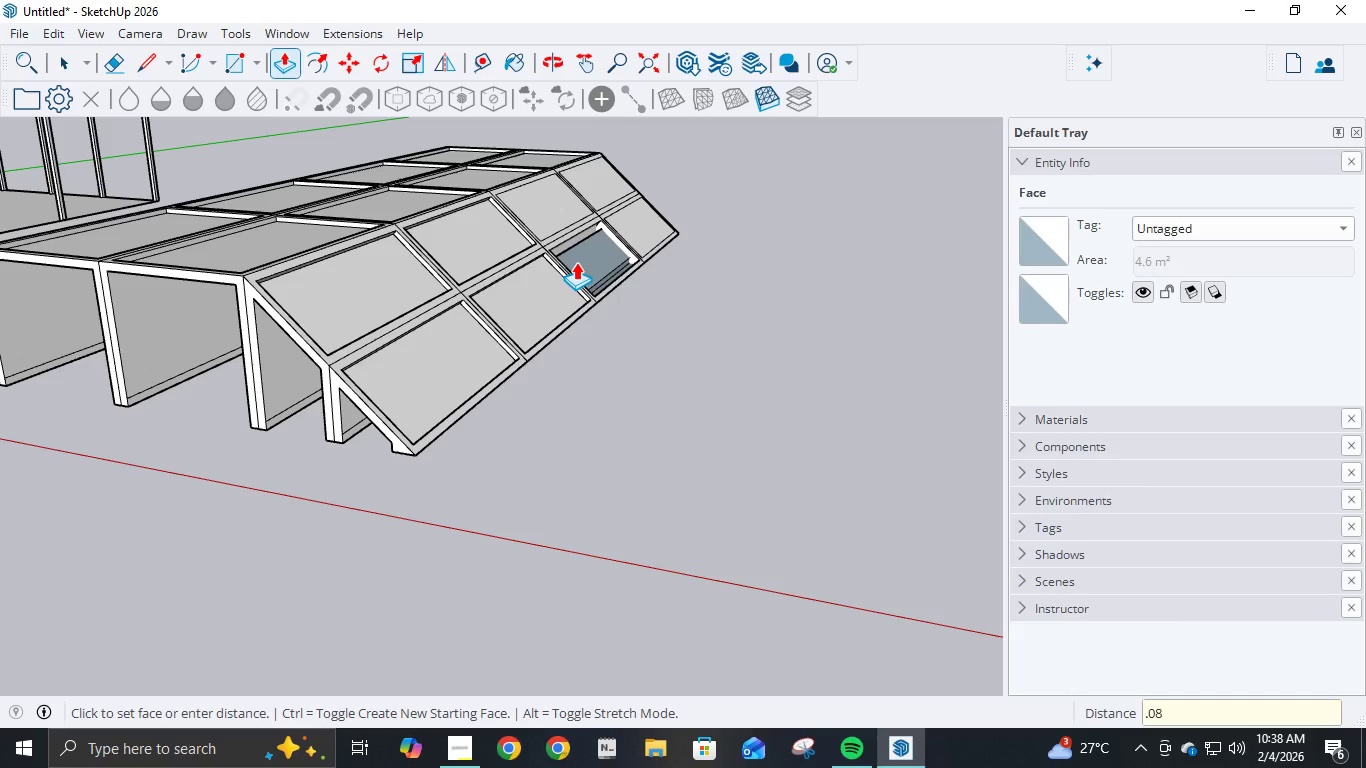 
key(Numpad8)
 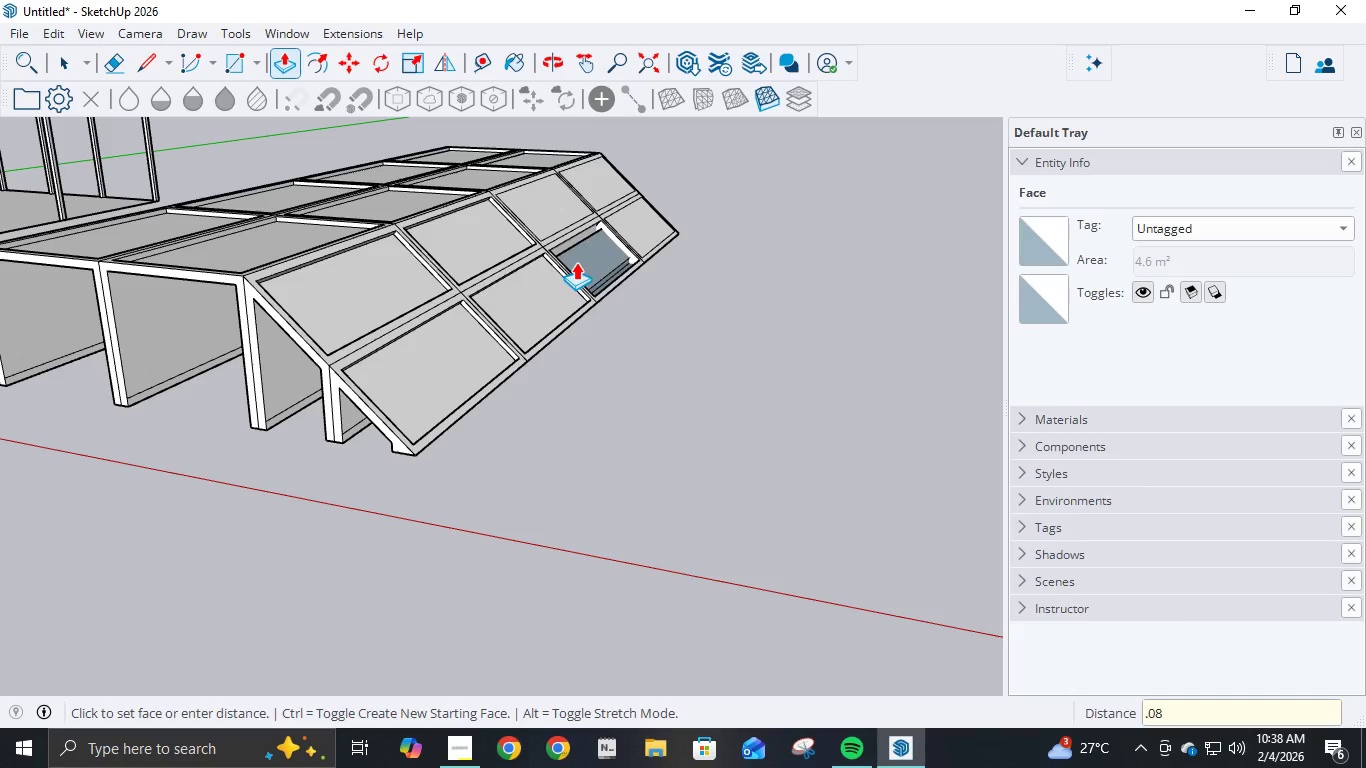 
key(NumpadEnter)
 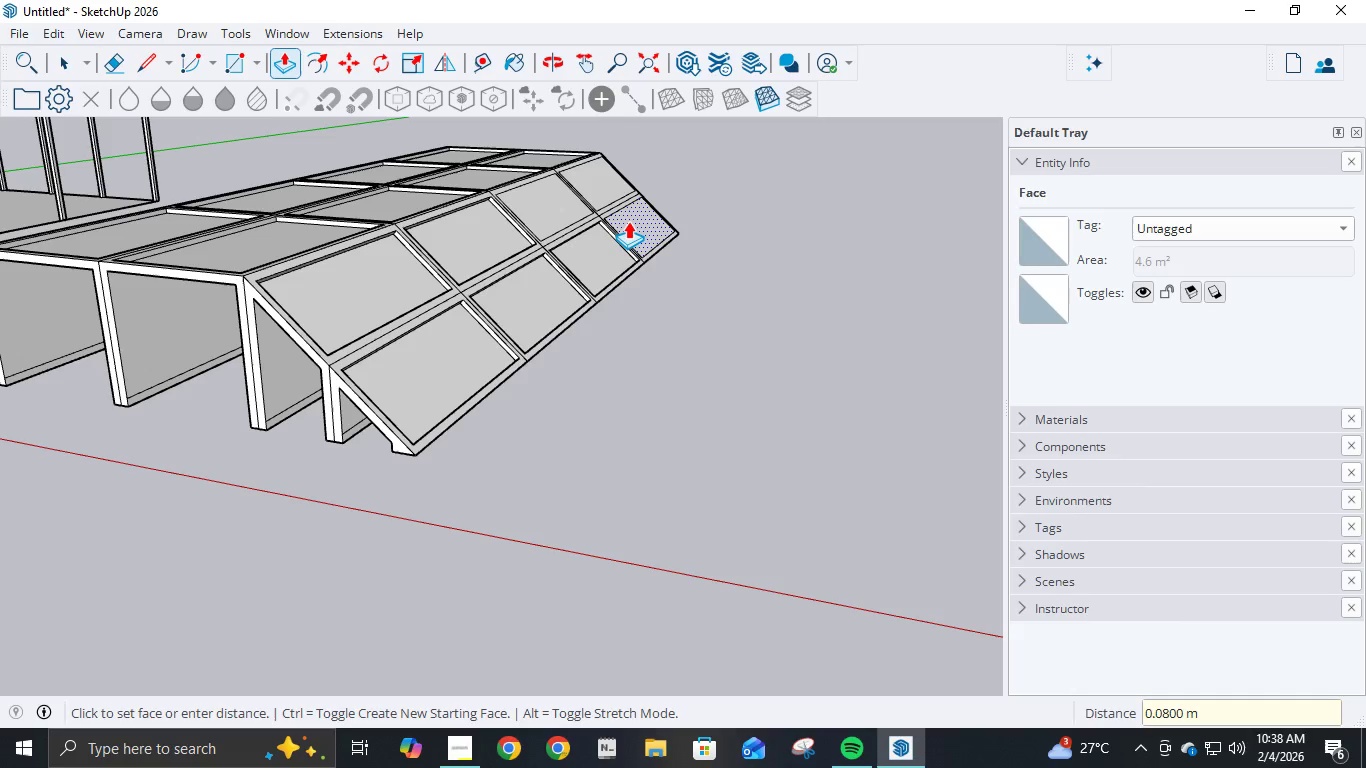 
left_click([629, 221])
 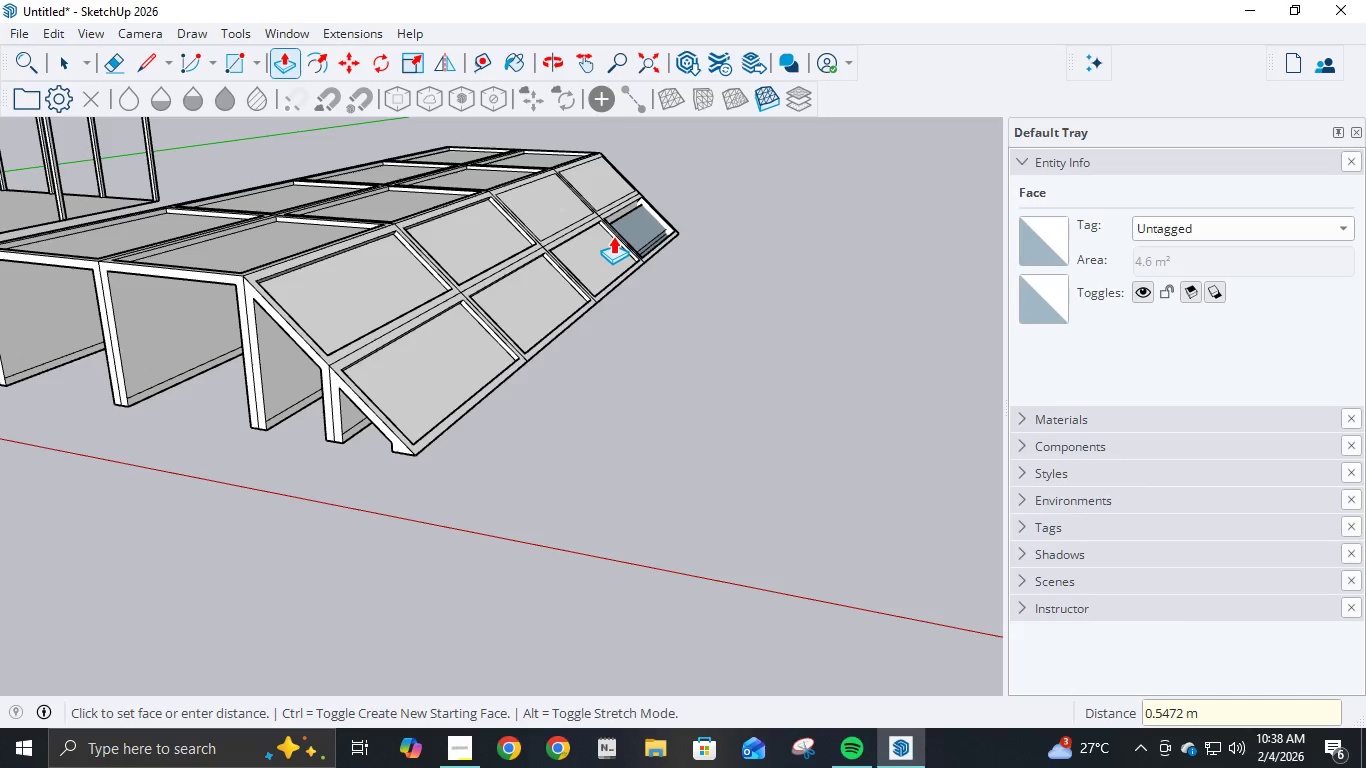 
key(NumpadDecimal)
 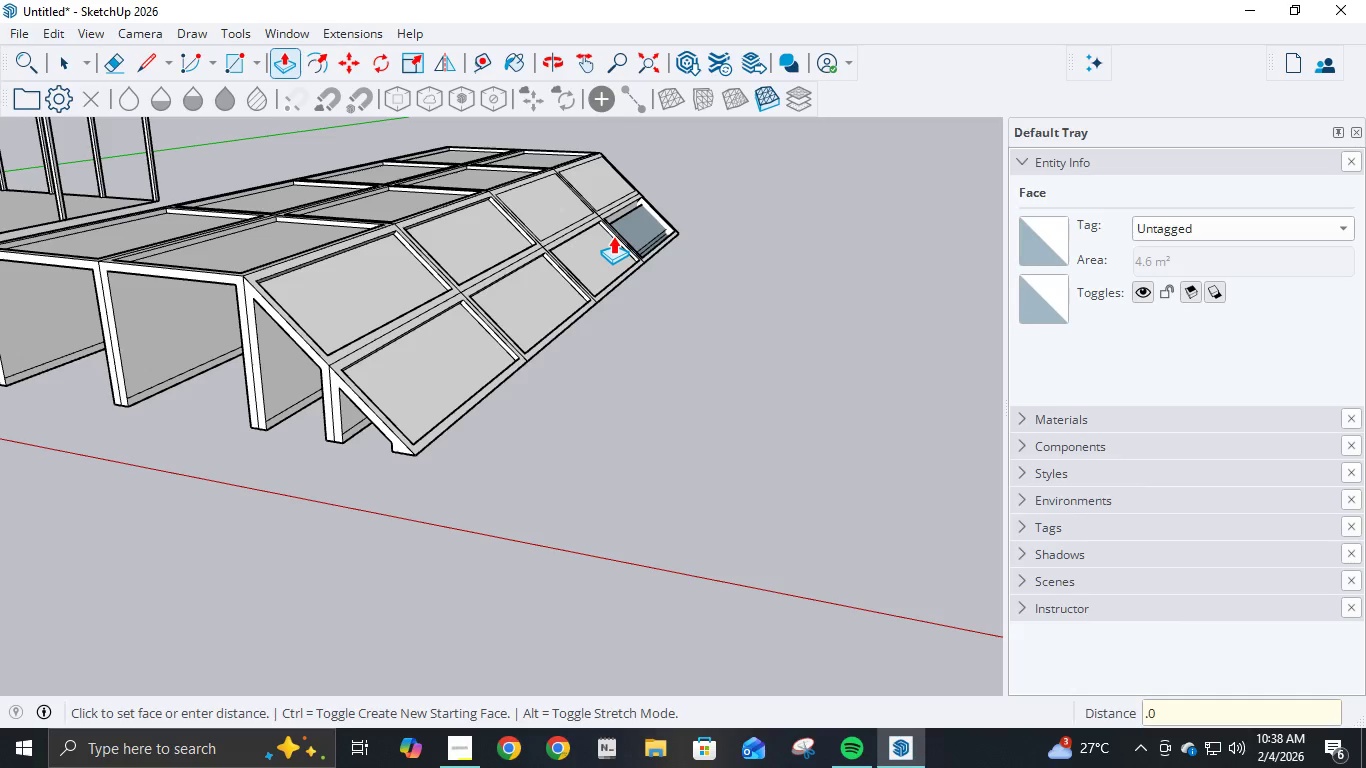 
key(Numpad0)
 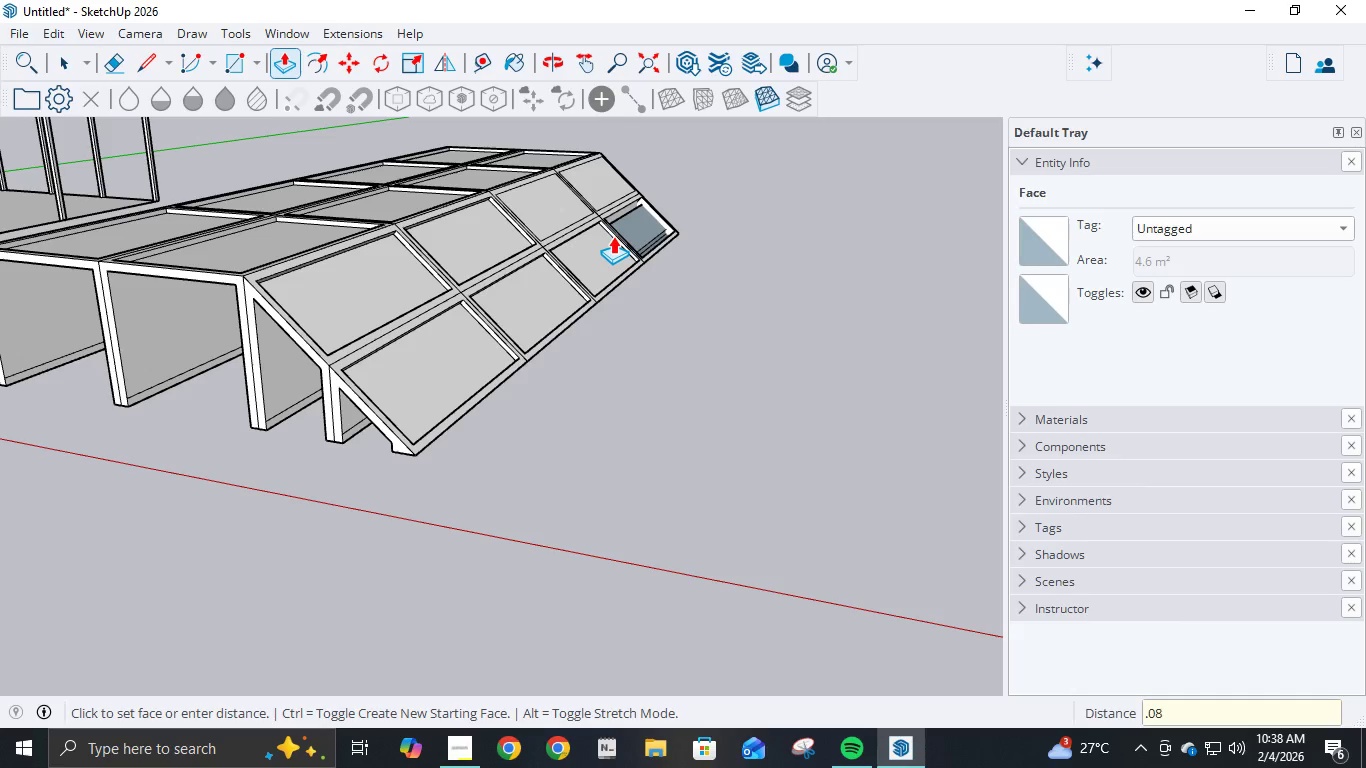 
key(Numpad8)
 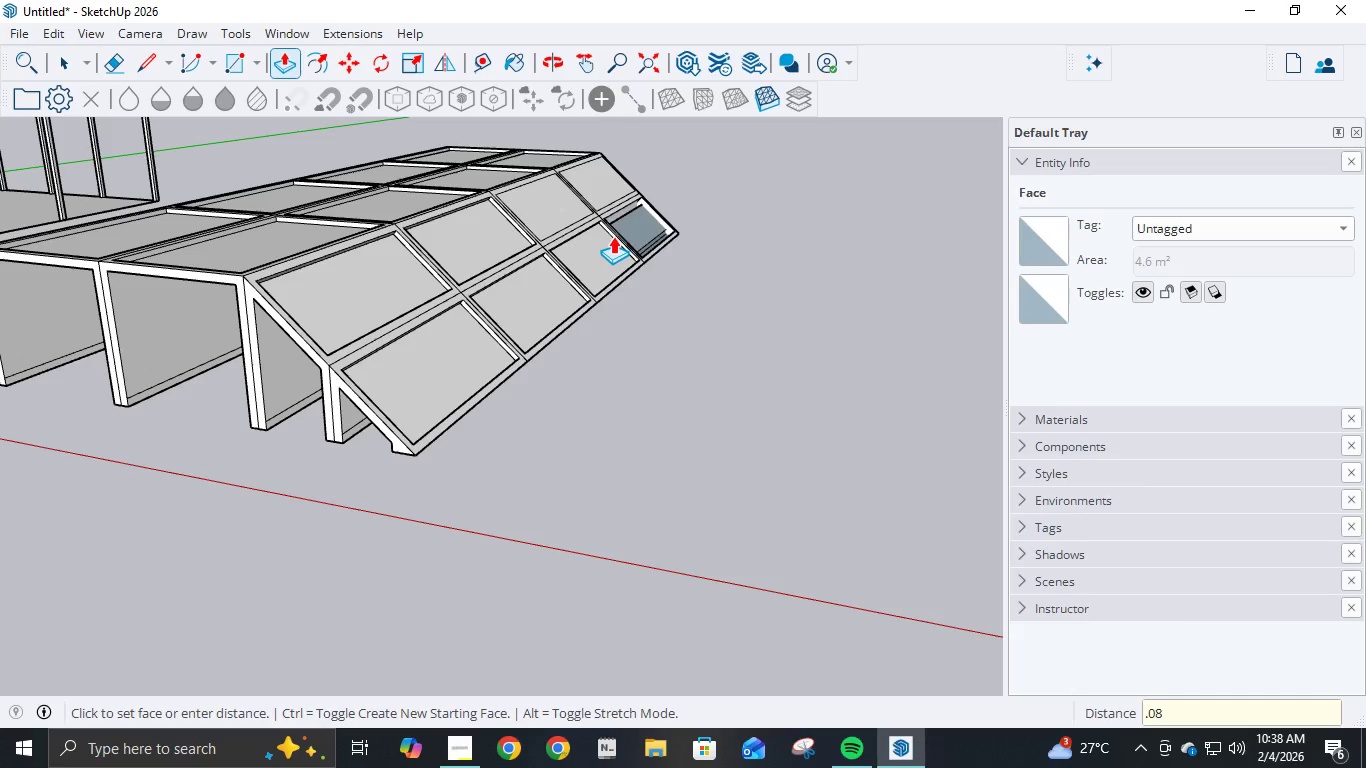 
key(NumpadEnter)
 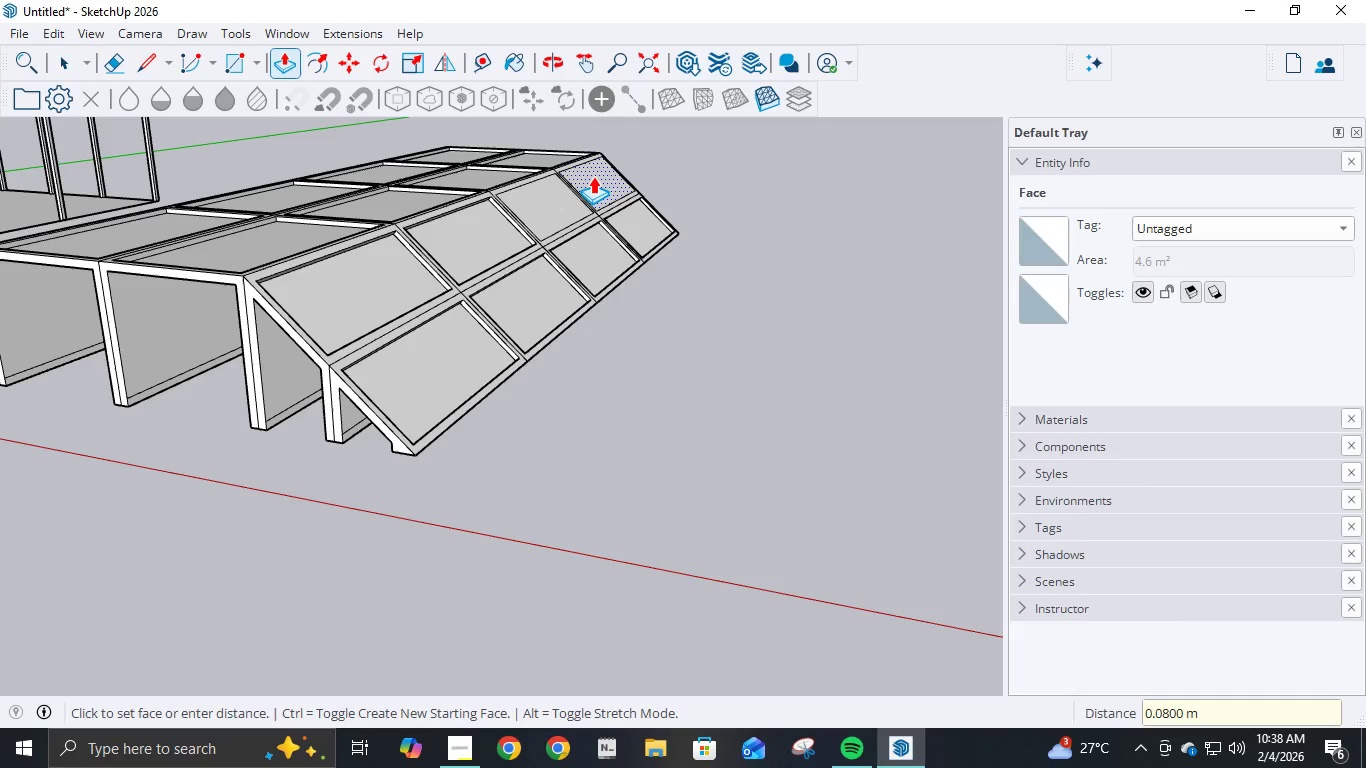 
left_click([593, 176])
 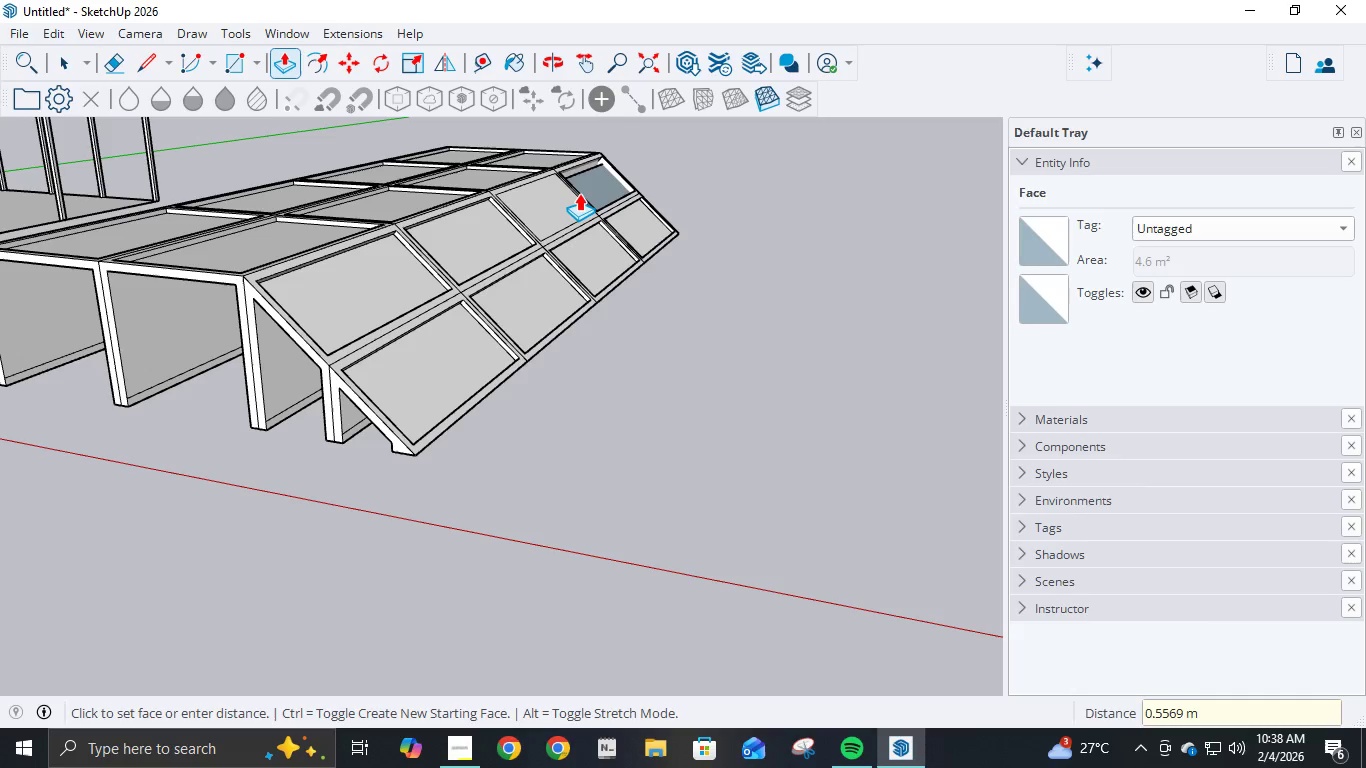 
key(NumpadDecimal)
 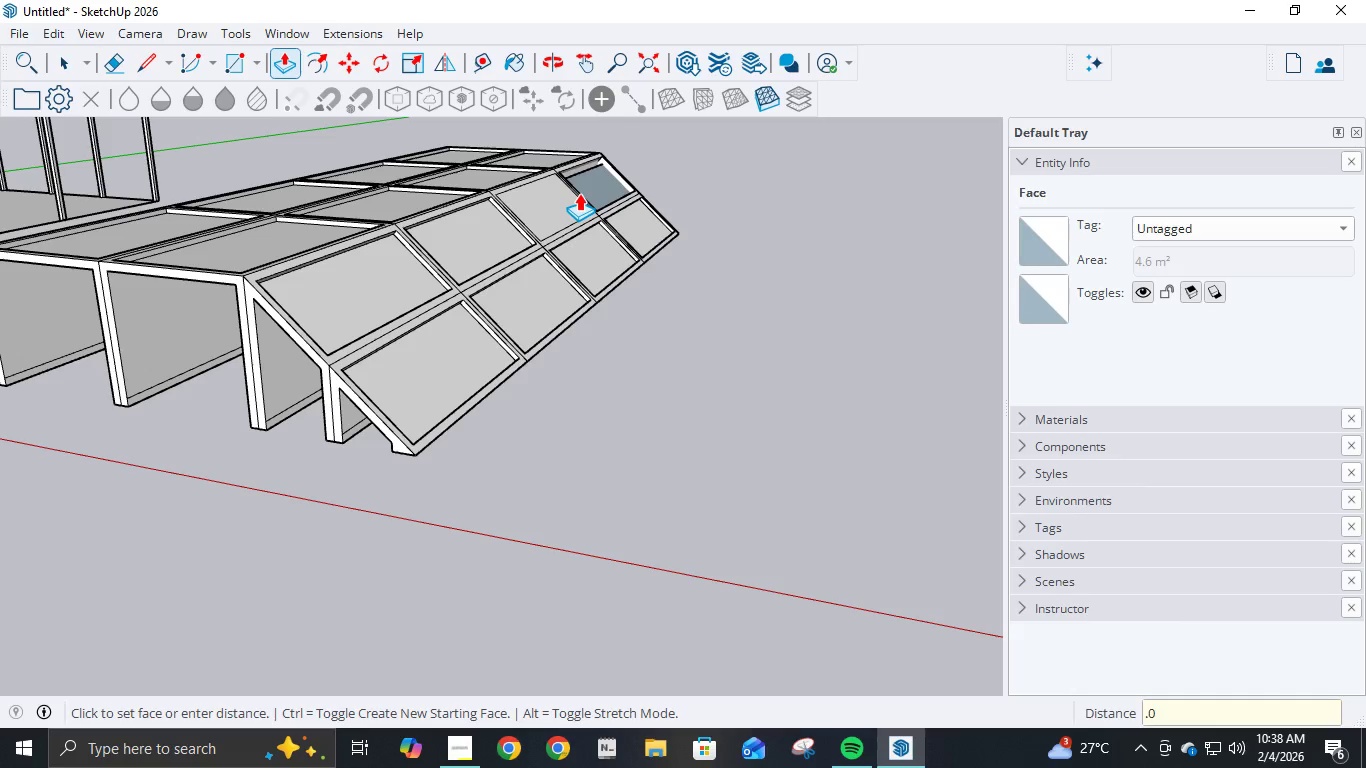 
key(Numpad0)
 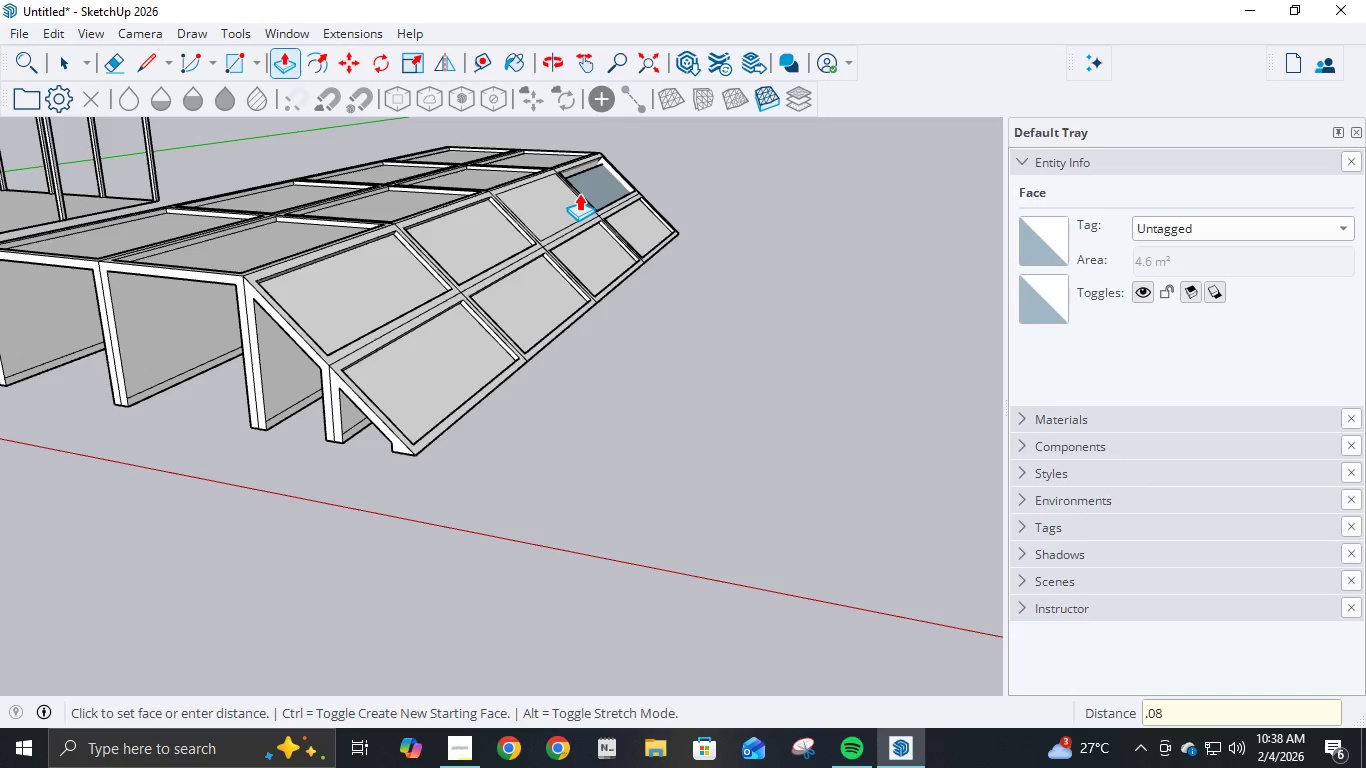 
key(Numpad8)
 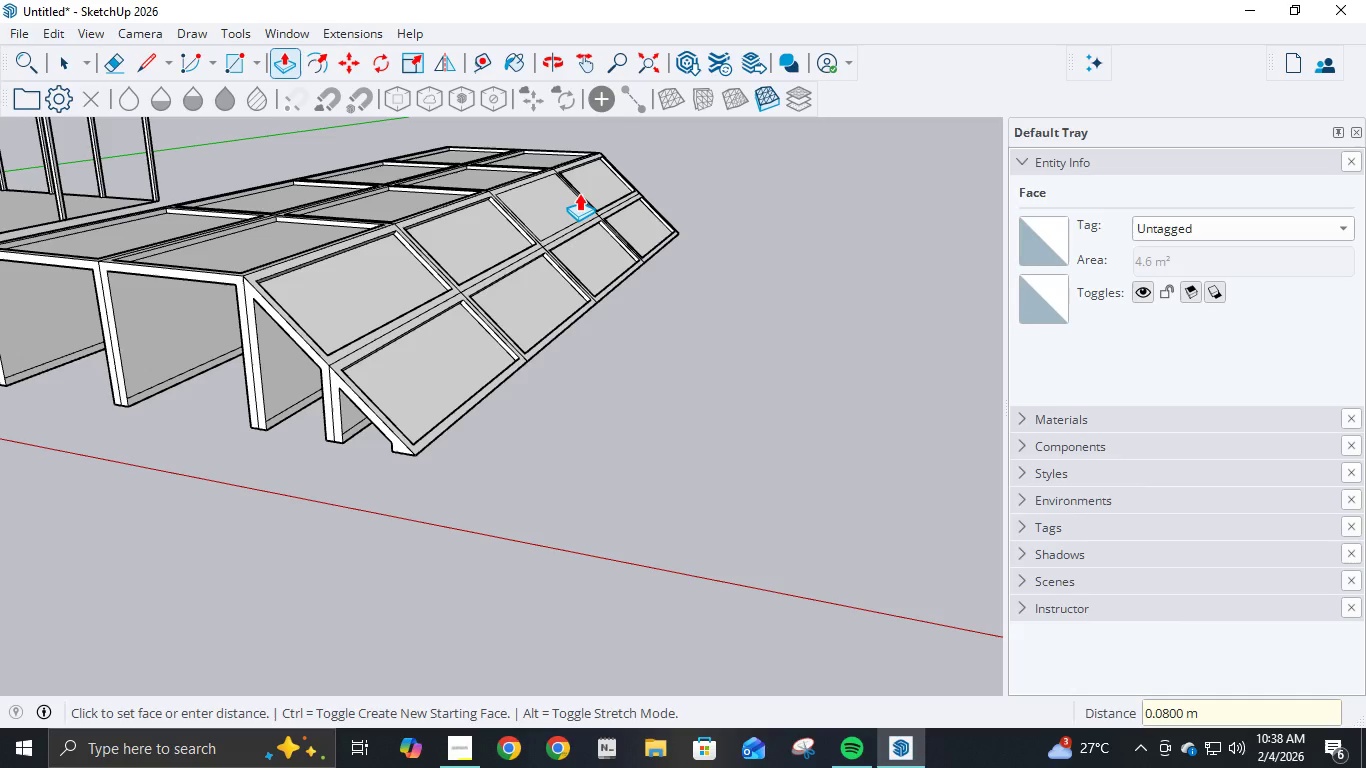 
key(NumpadEnter)
 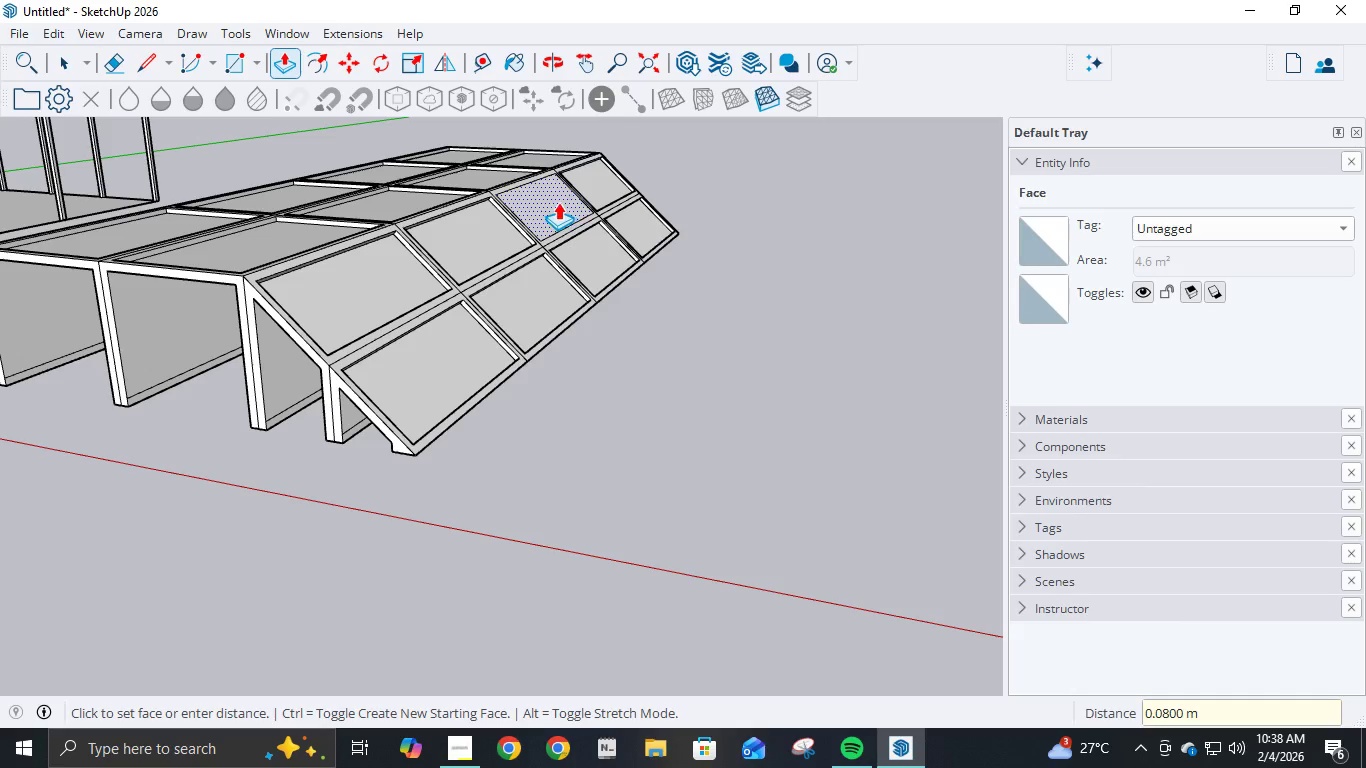 
left_click([558, 202])
 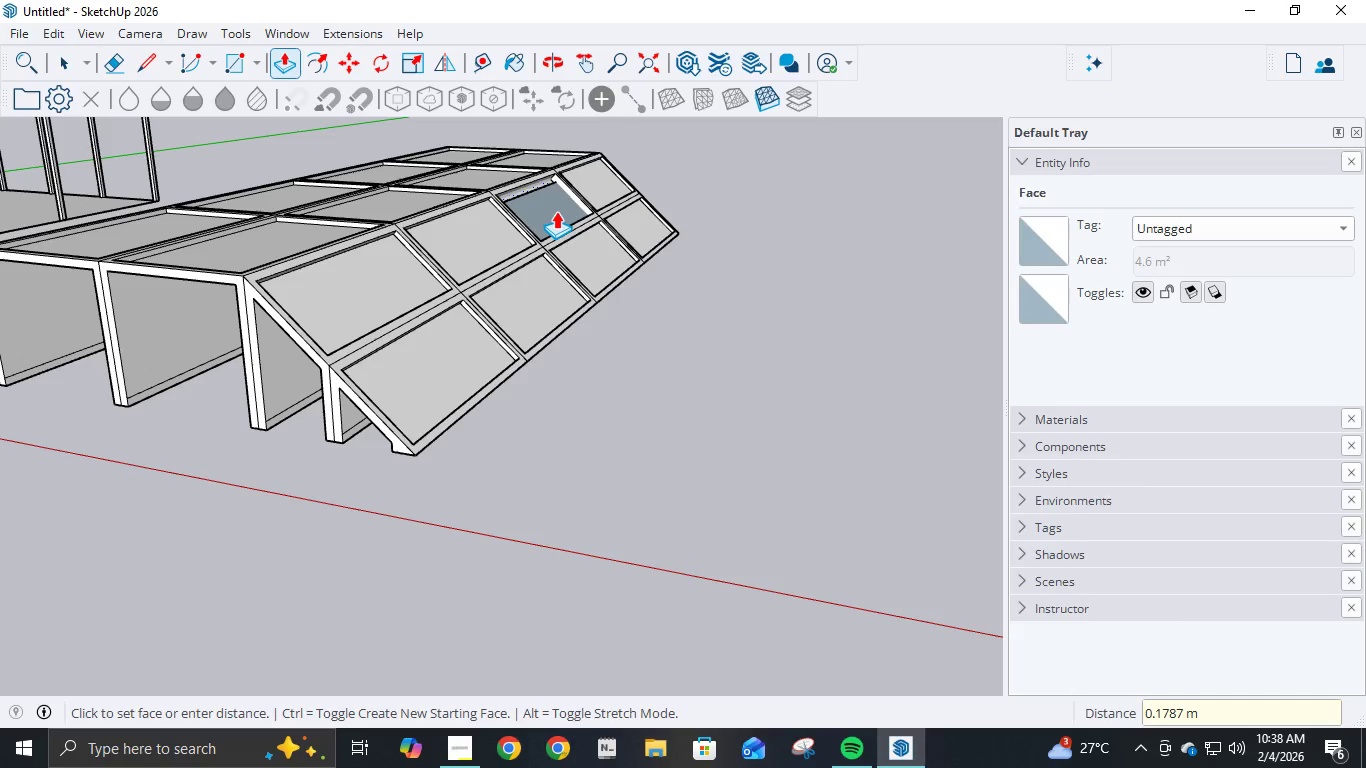 
key(NumpadDecimal)
 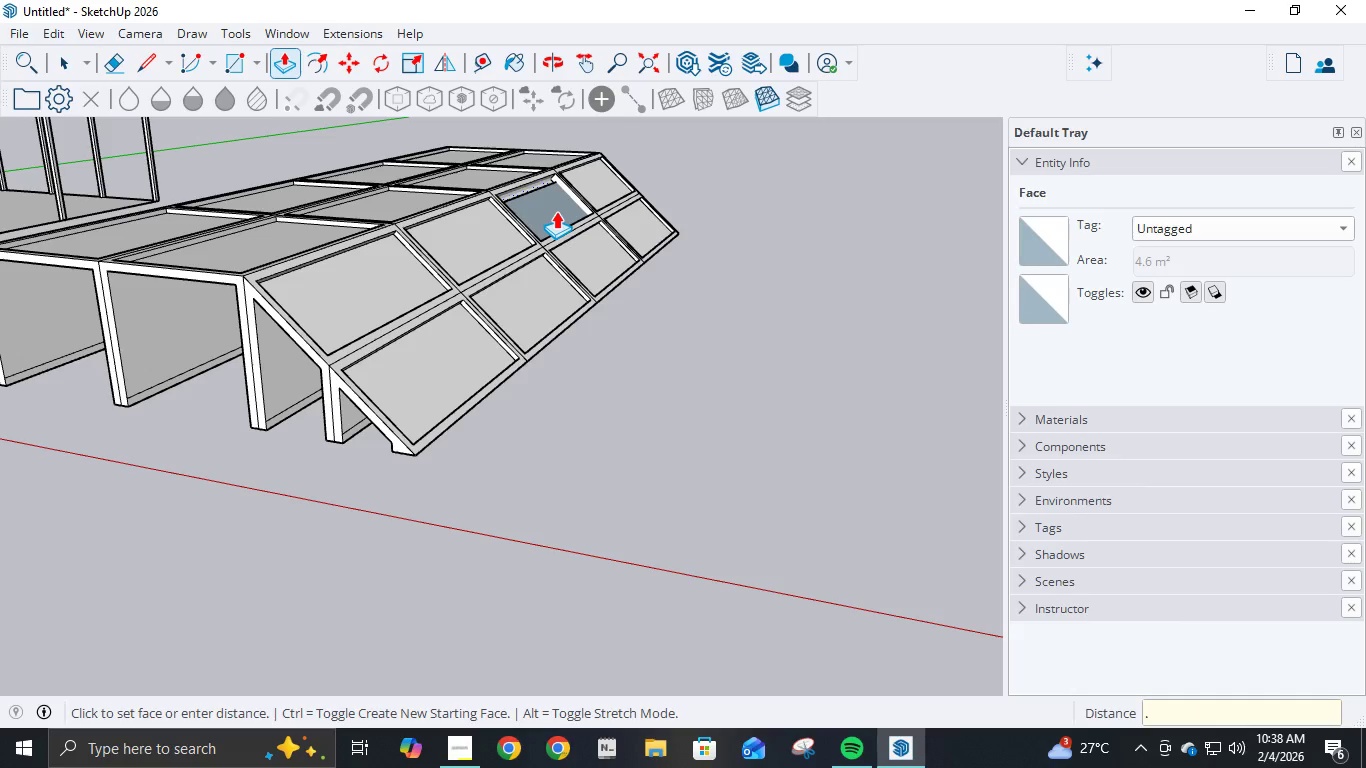 
key(Numpad0)
 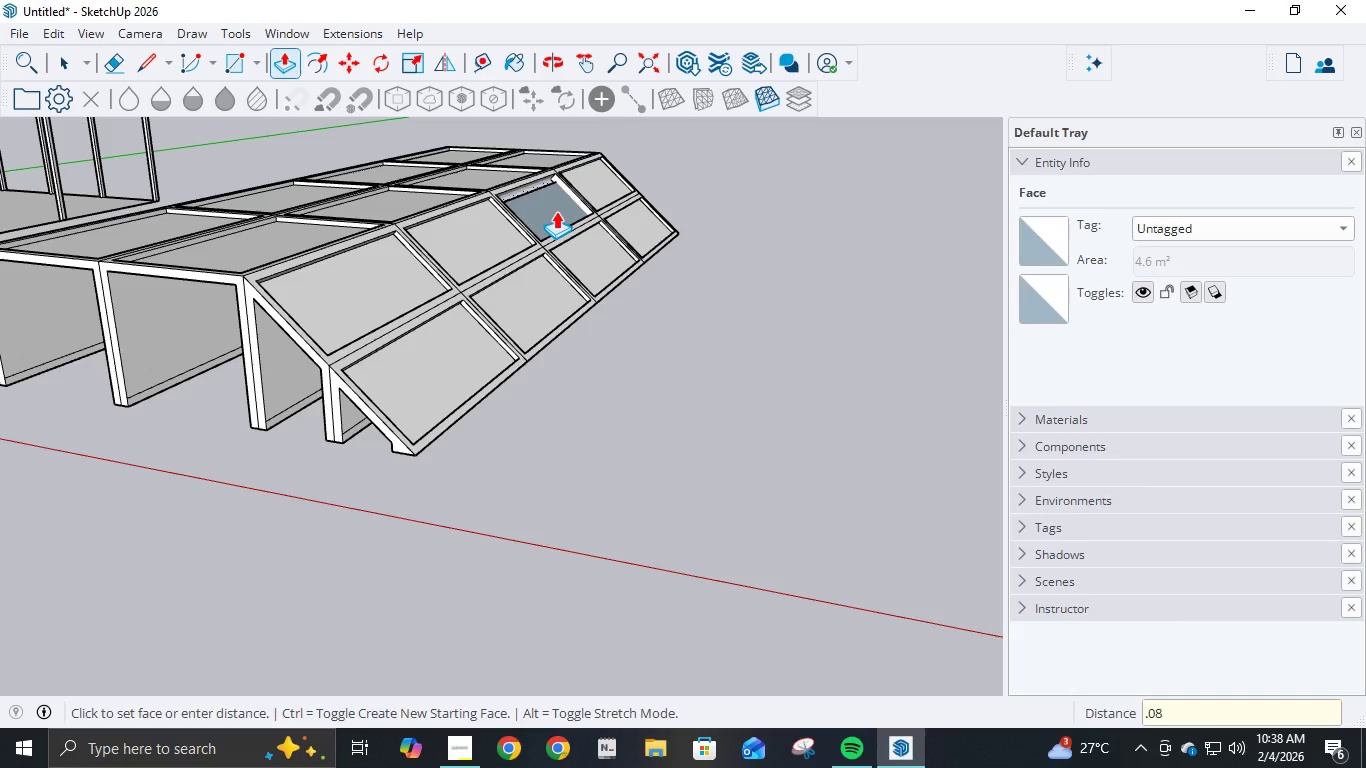 
key(Numpad8)
 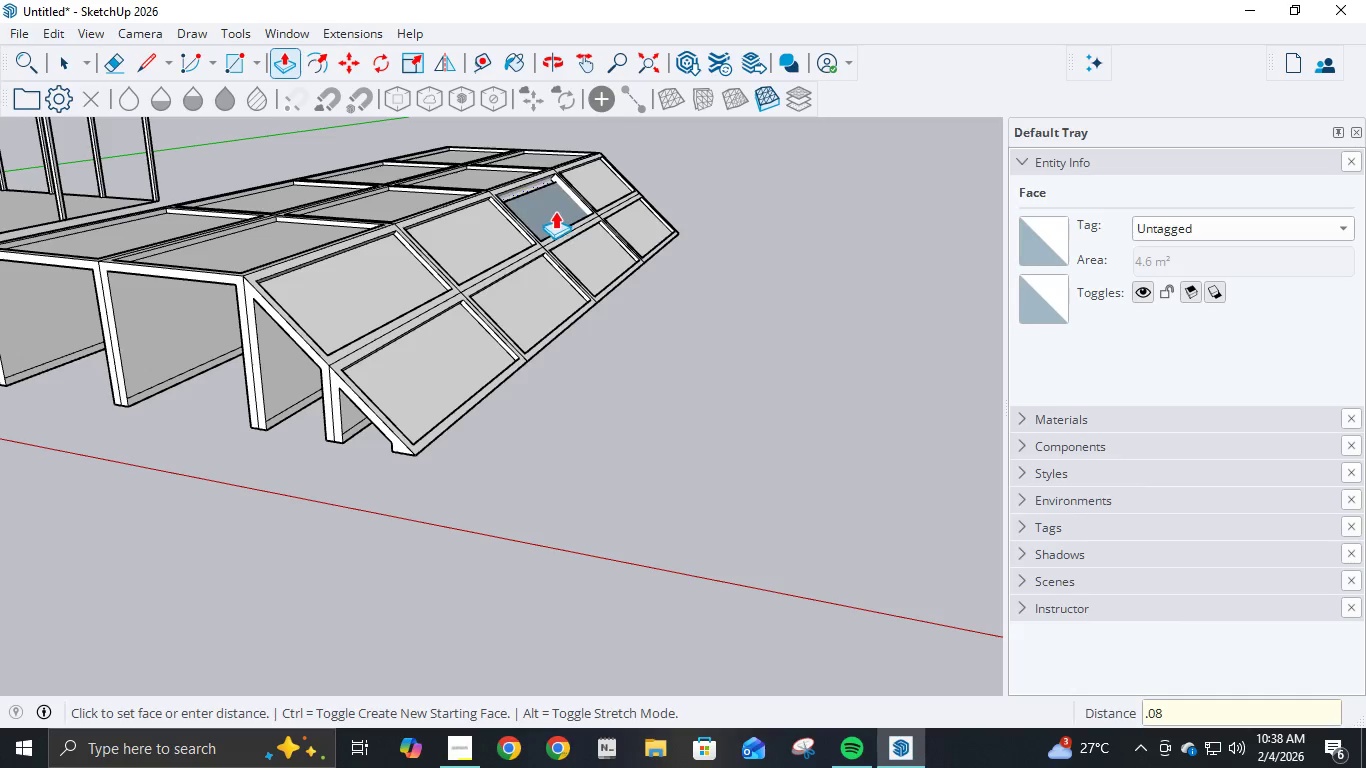 
key(NumpadEnter)
 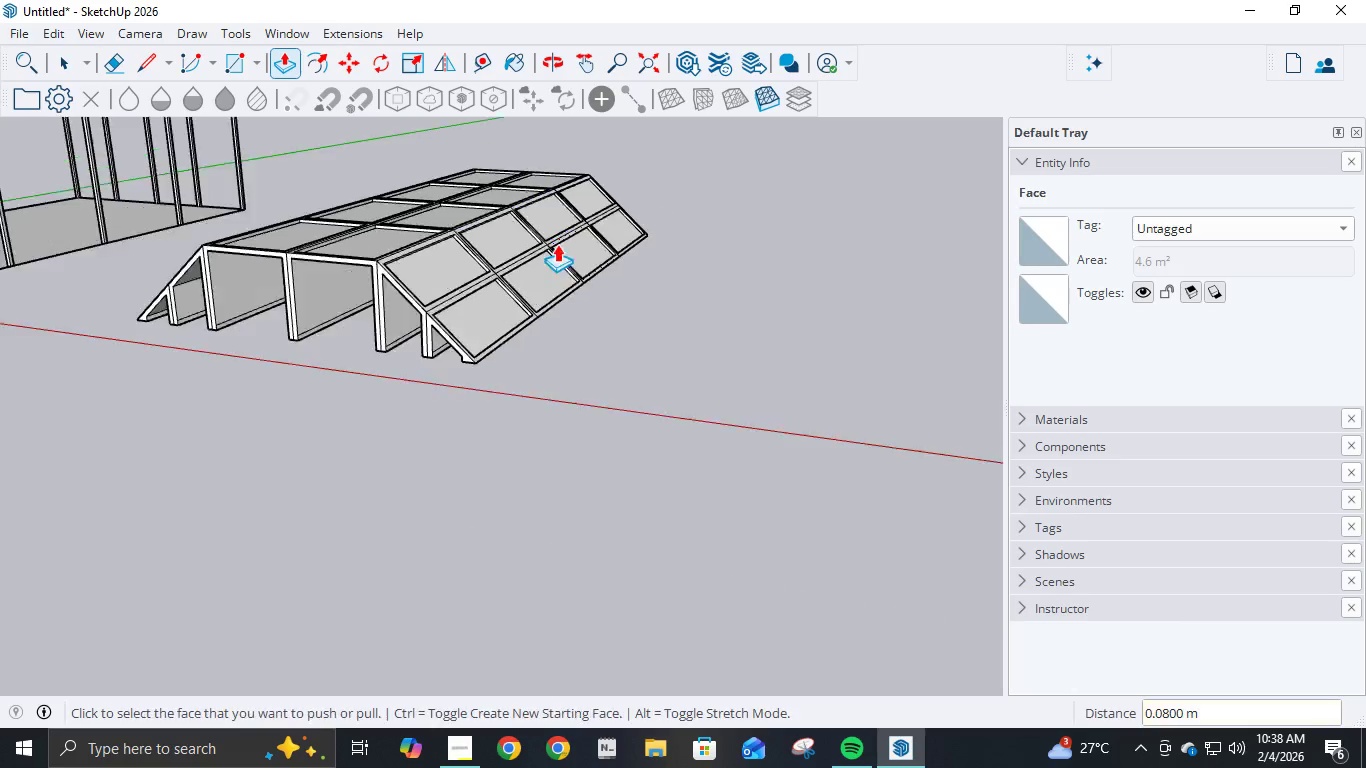 
scroll: coordinate [557, 247], scroll_direction: down, amount: 7.0
 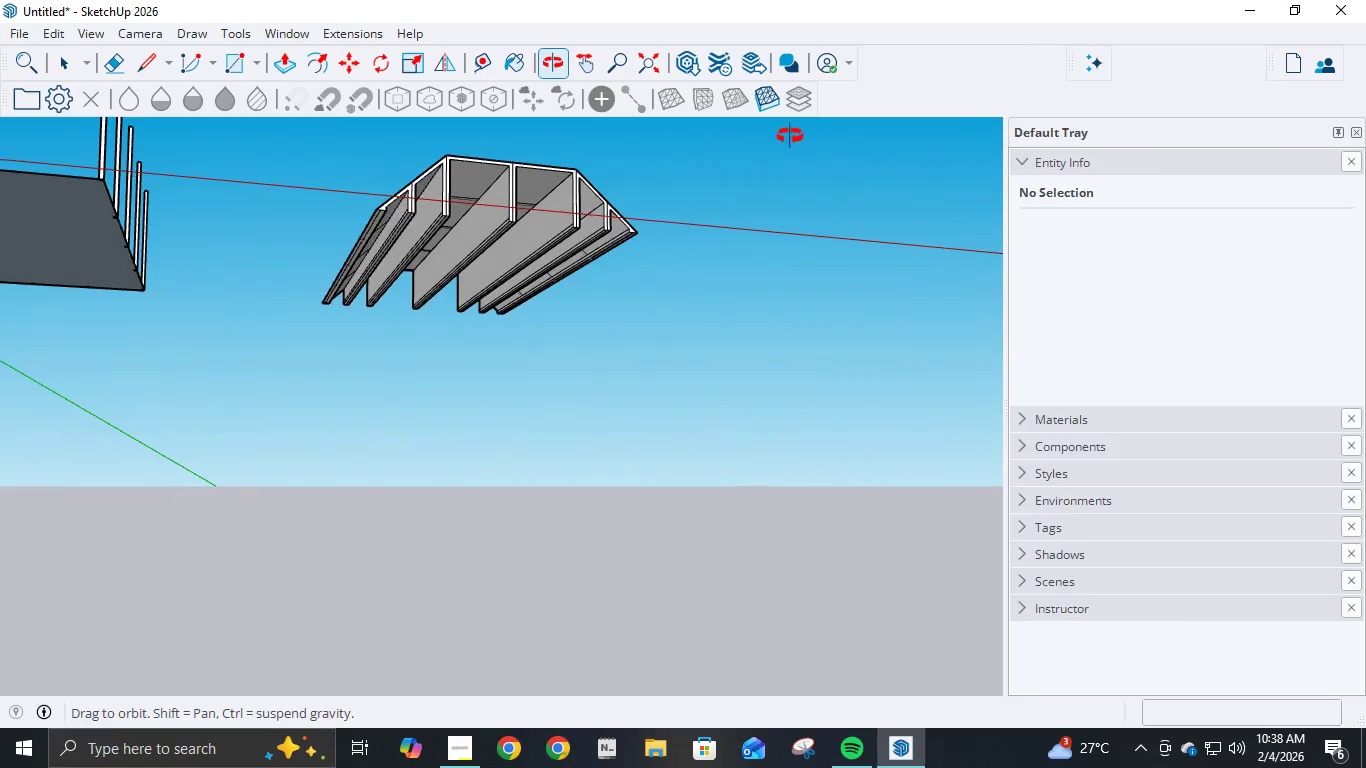 
scroll: coordinate [633, 280], scroll_direction: up, amount: 5.0
 